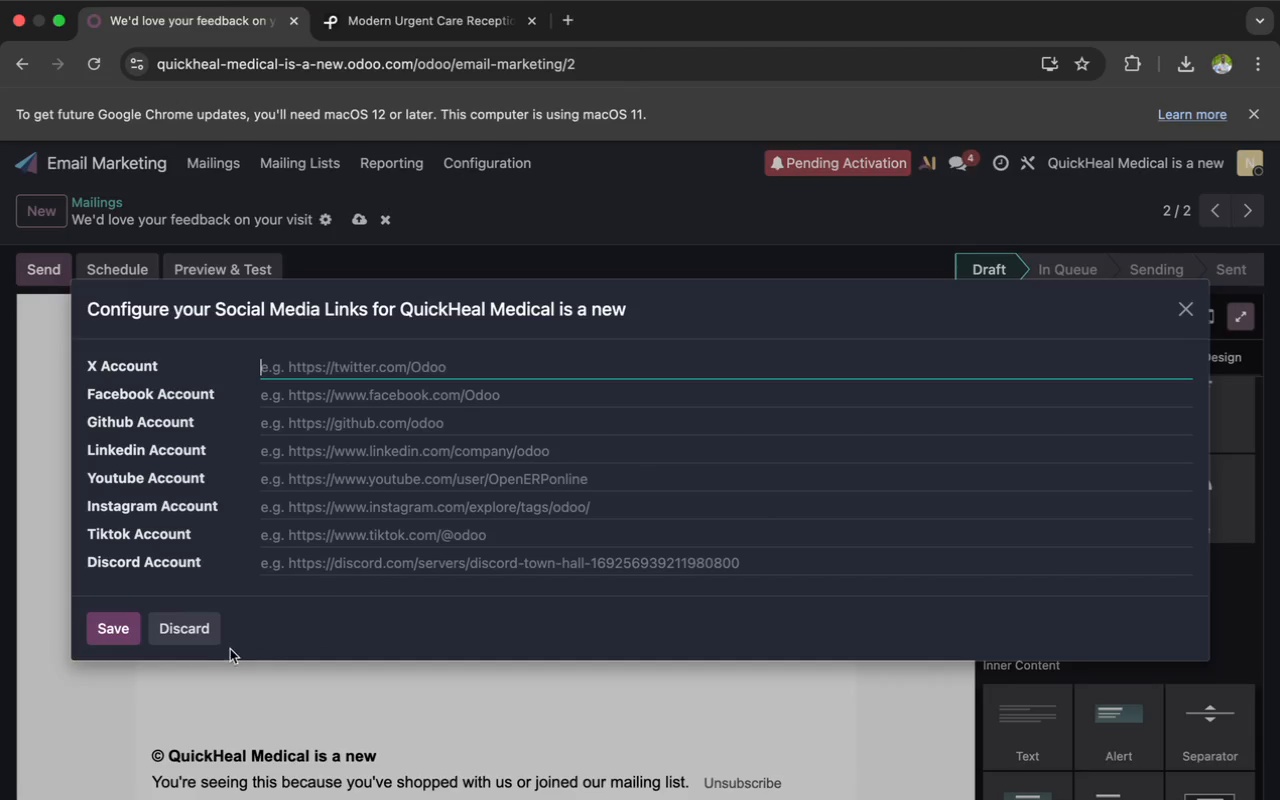 
left_click([181, 632])
 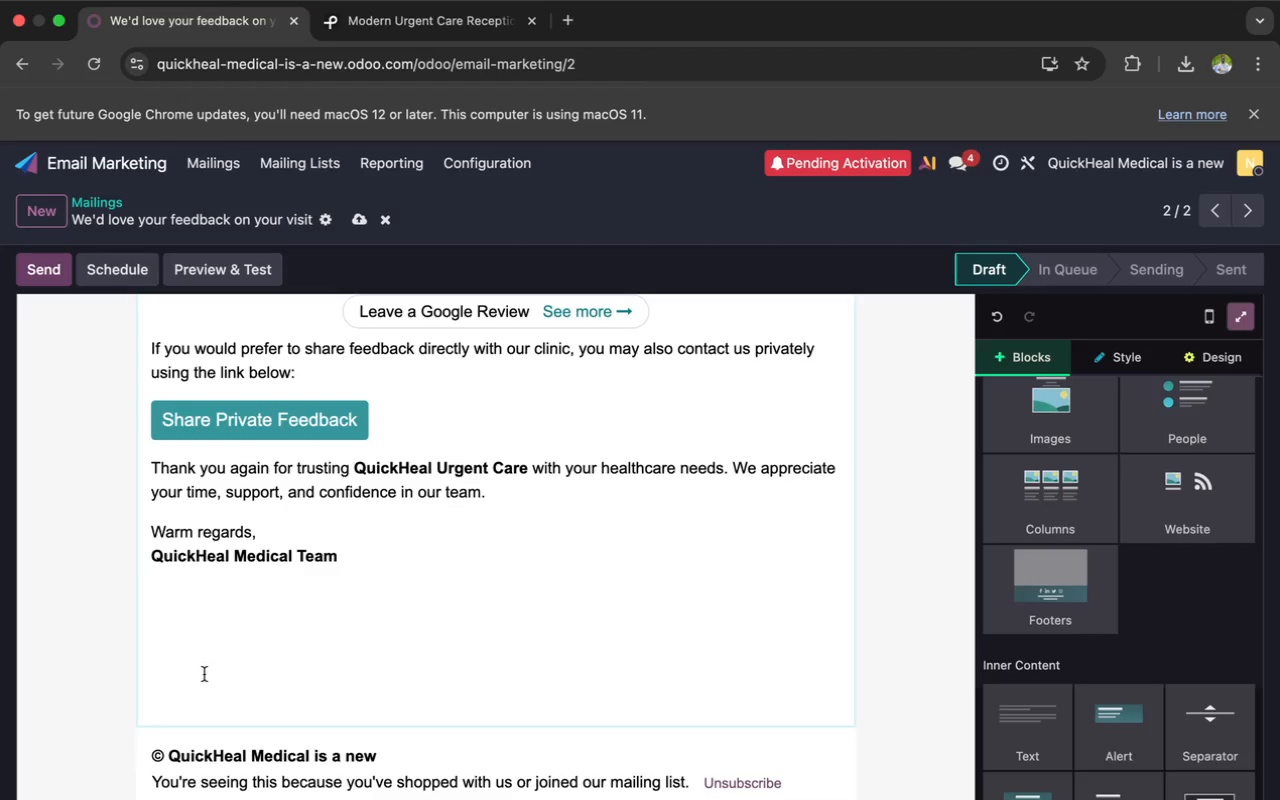 
left_click([204, 677])
 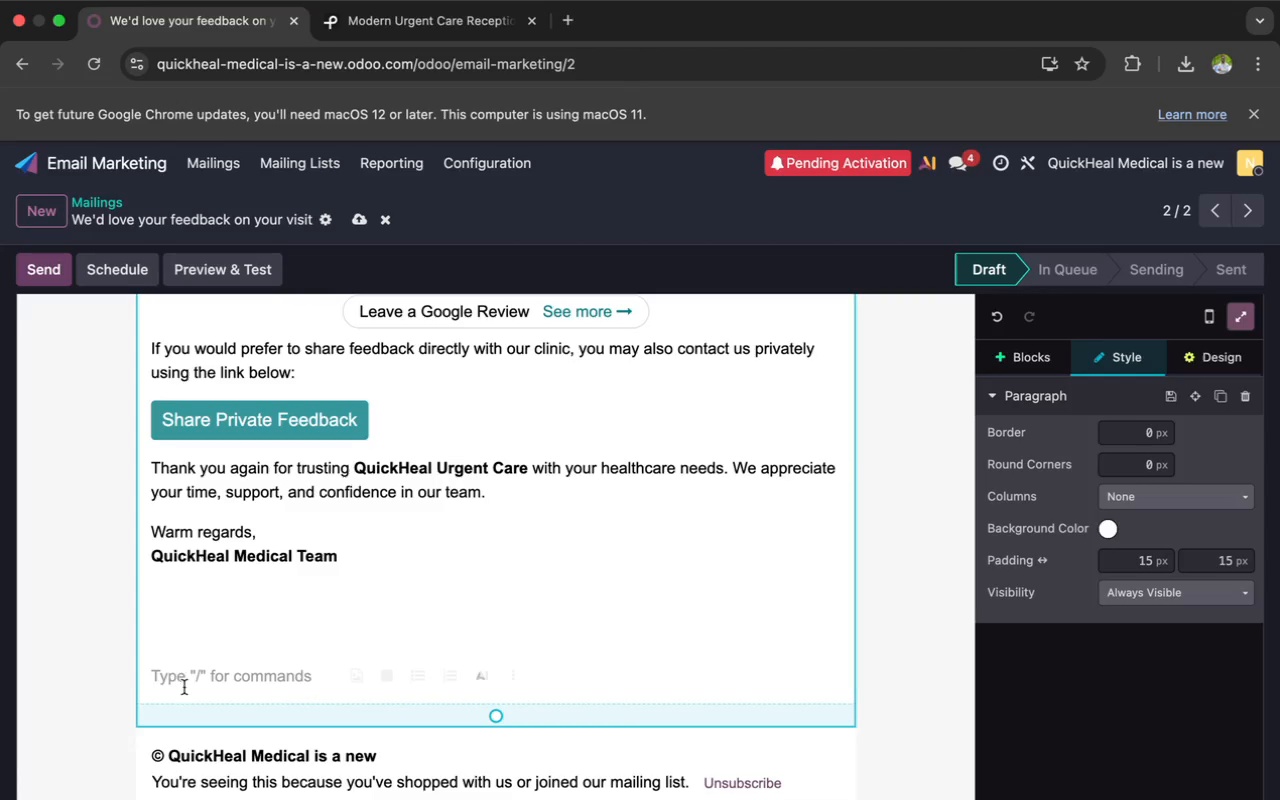 
left_click([184, 687])
 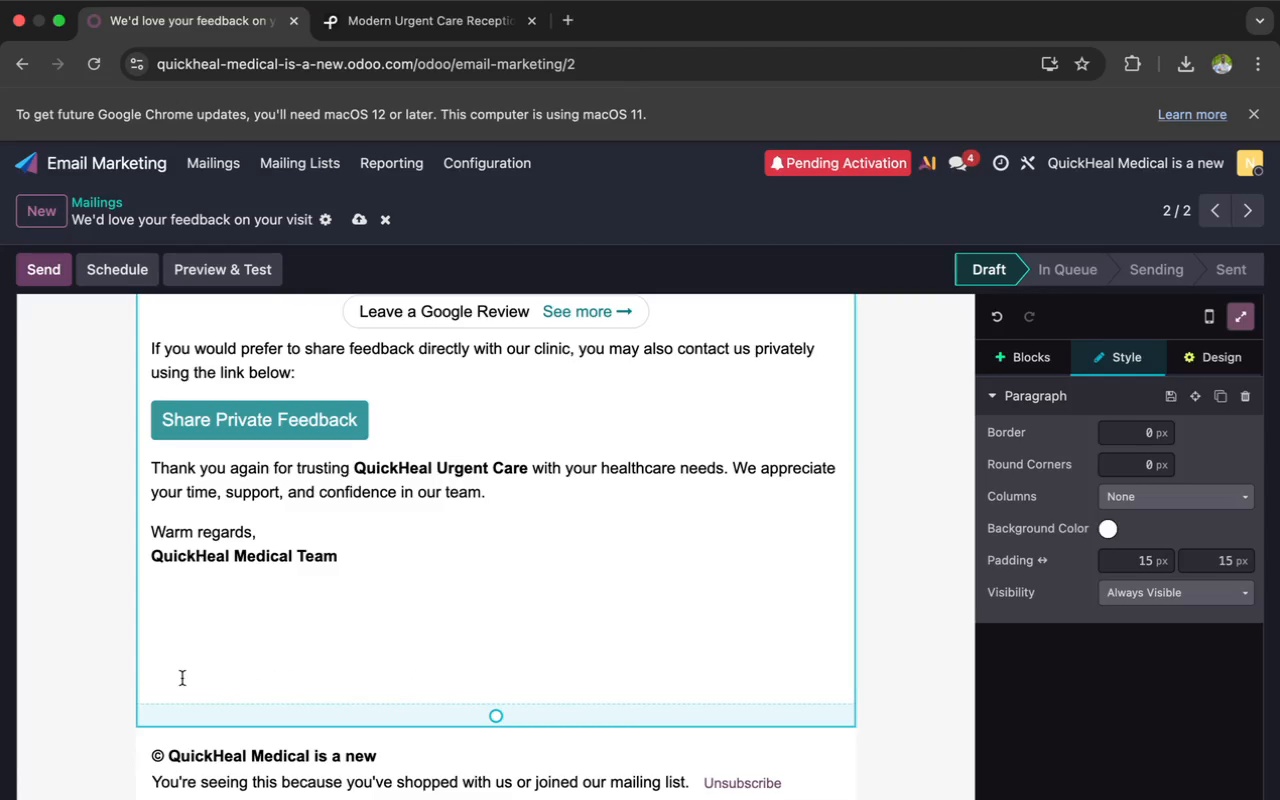 
left_click([182, 678])
 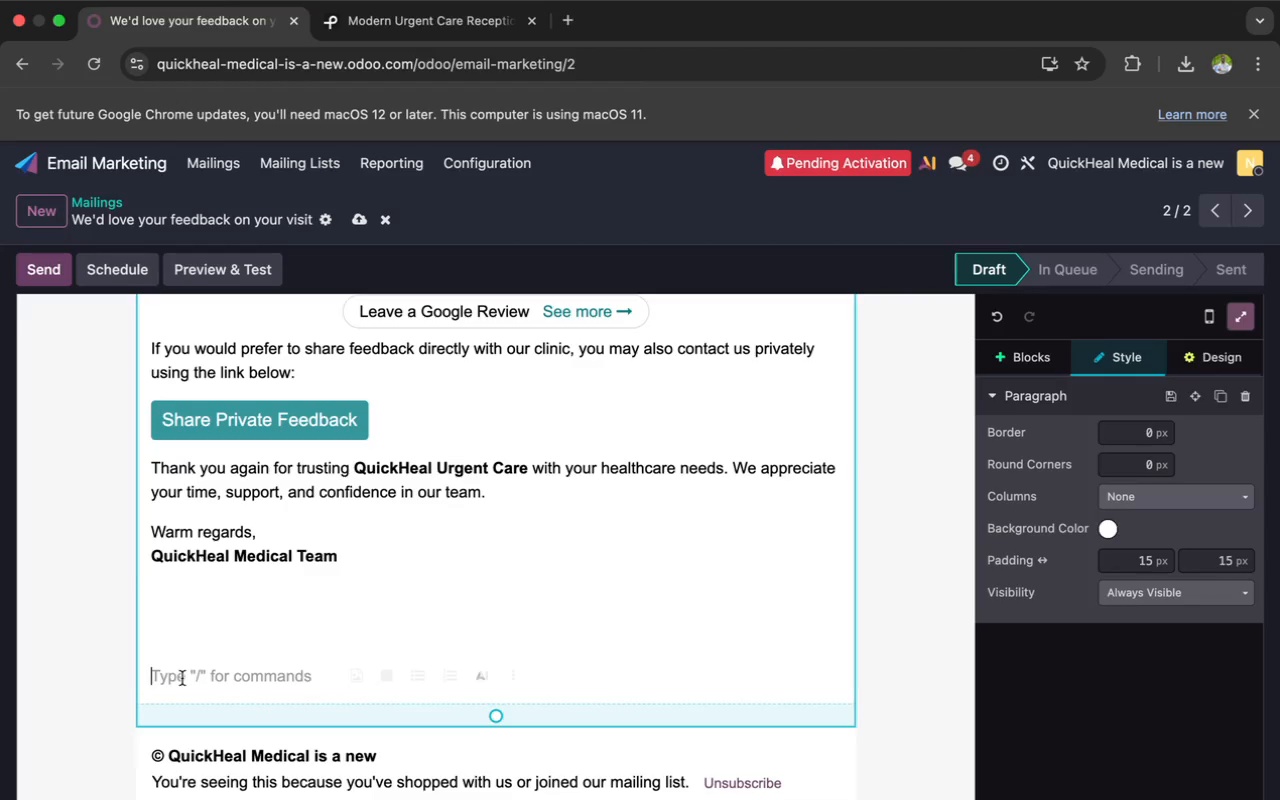 
key(Backspace)
 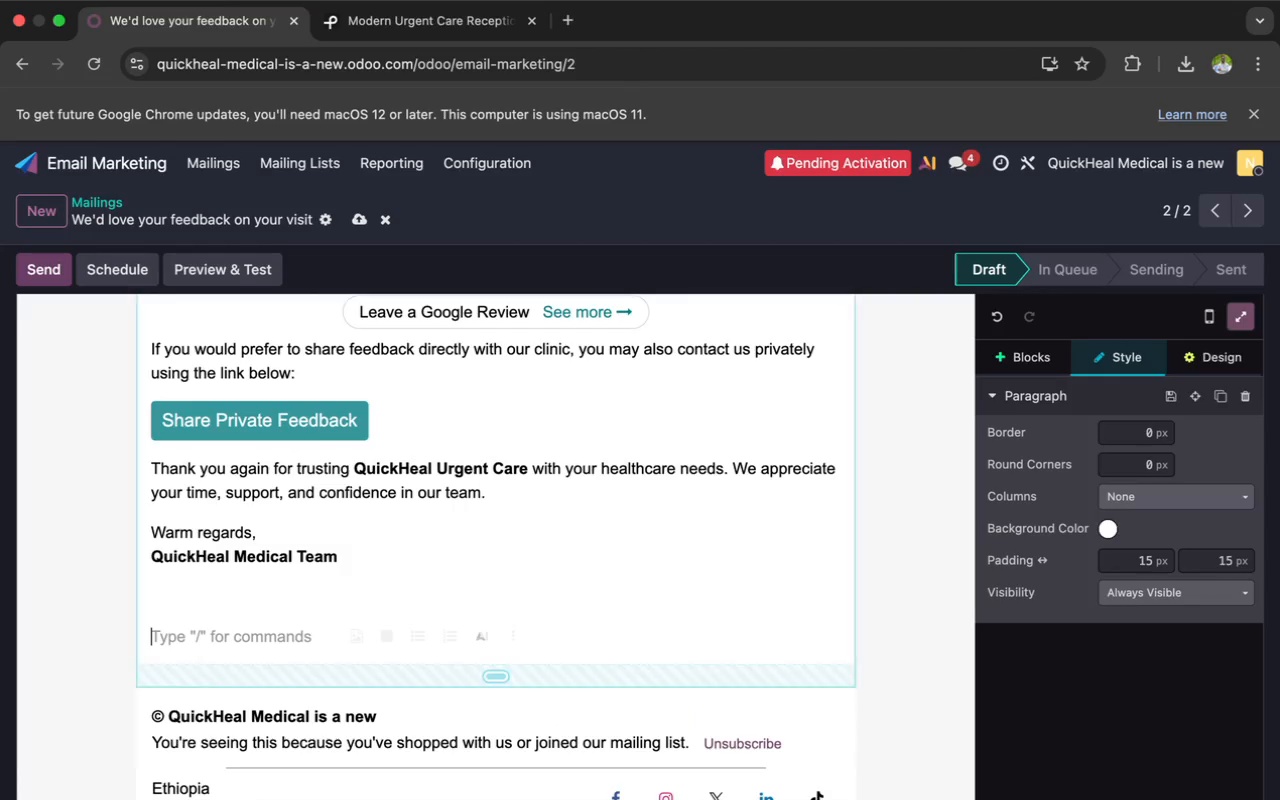 
key(Backspace)
 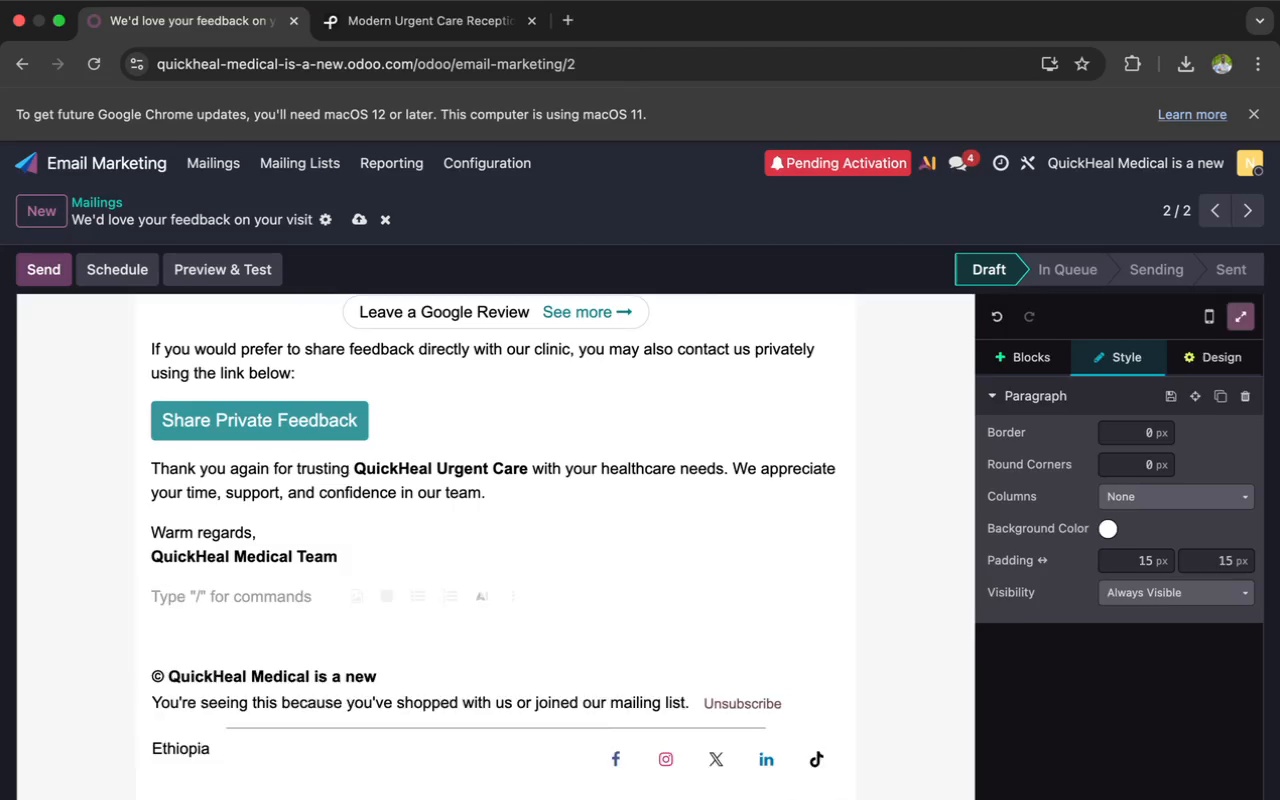 
key(Backspace)
 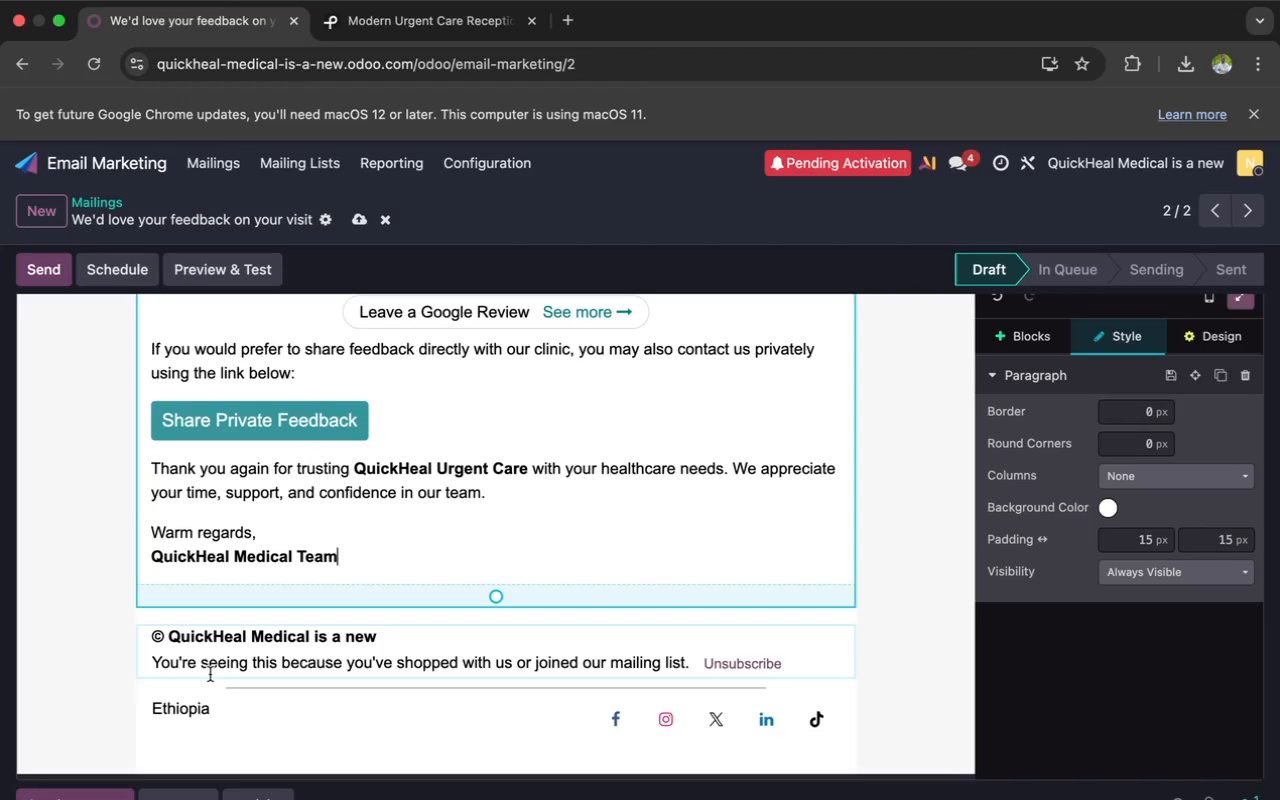 
wait(15.06)
 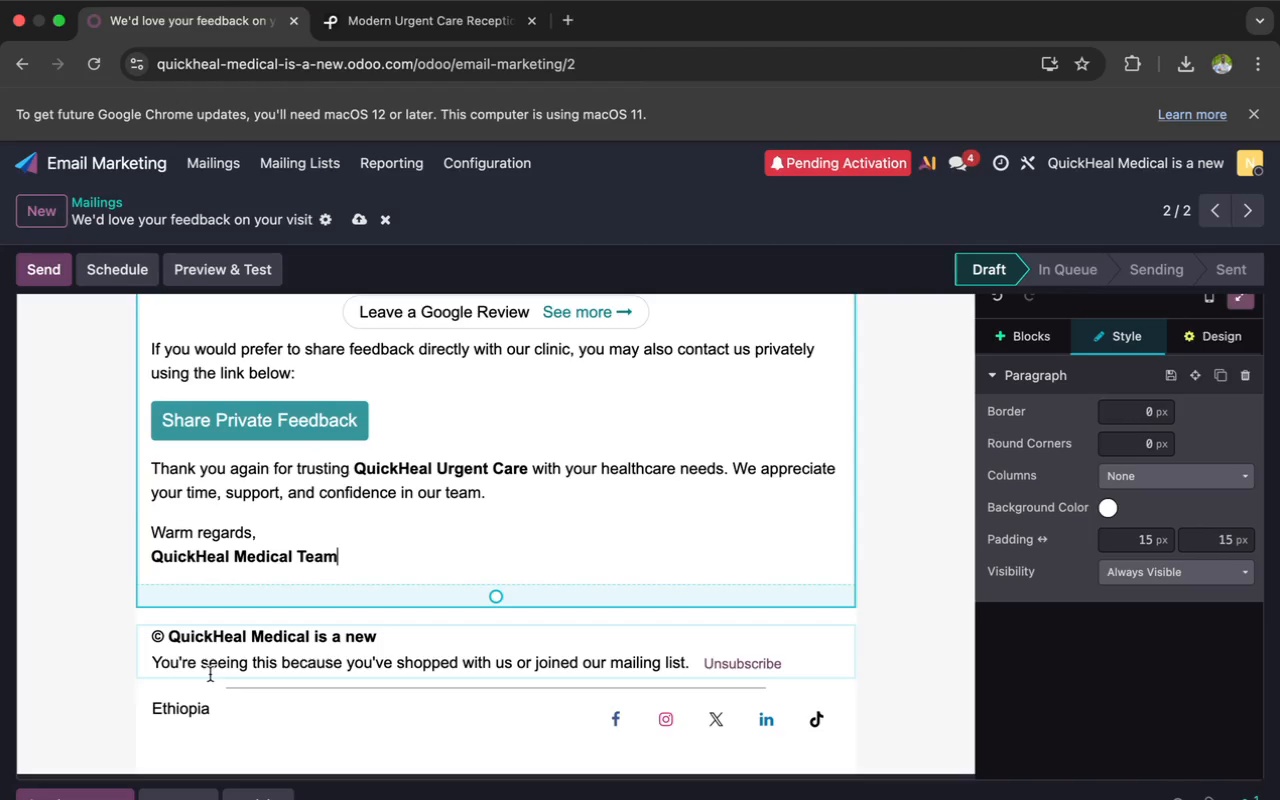 
left_click_drag(start_coordinate=[280, 590], to_coordinate=[280, 576])
 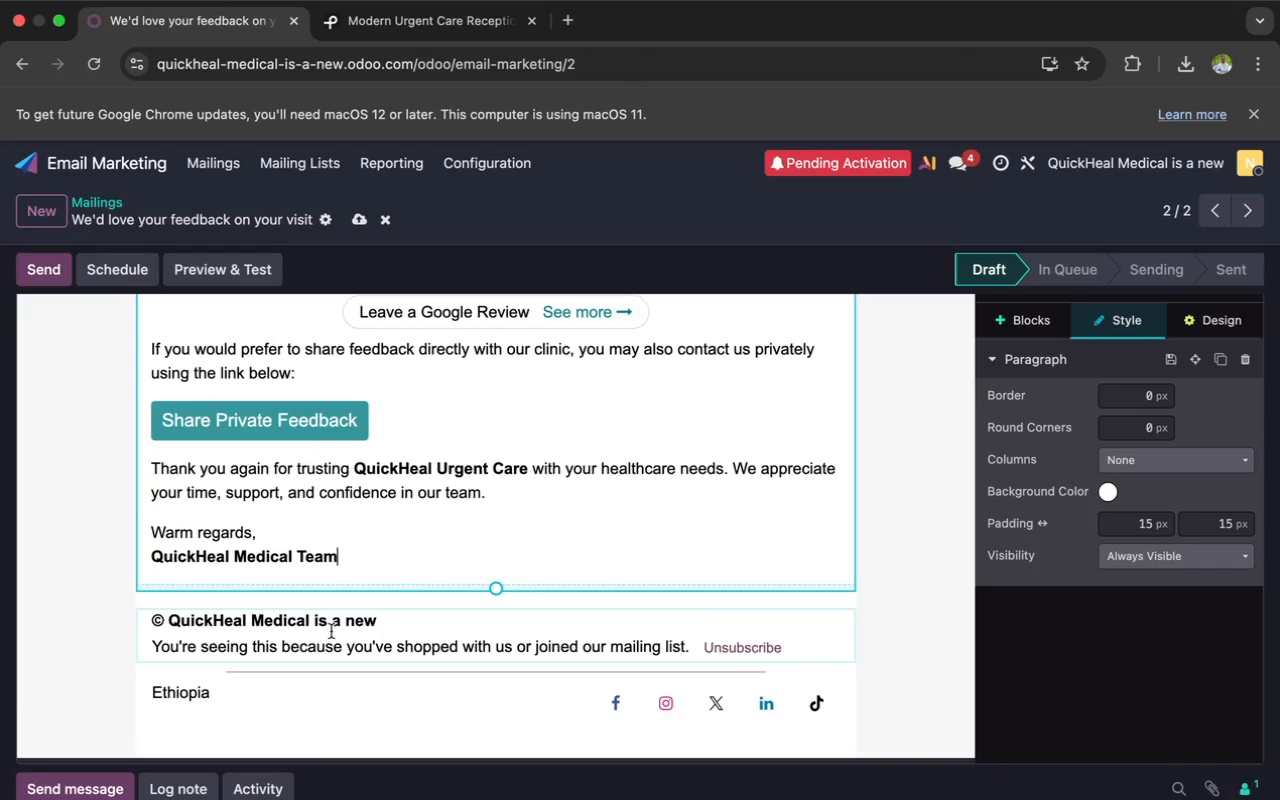 
wait(8.62)
 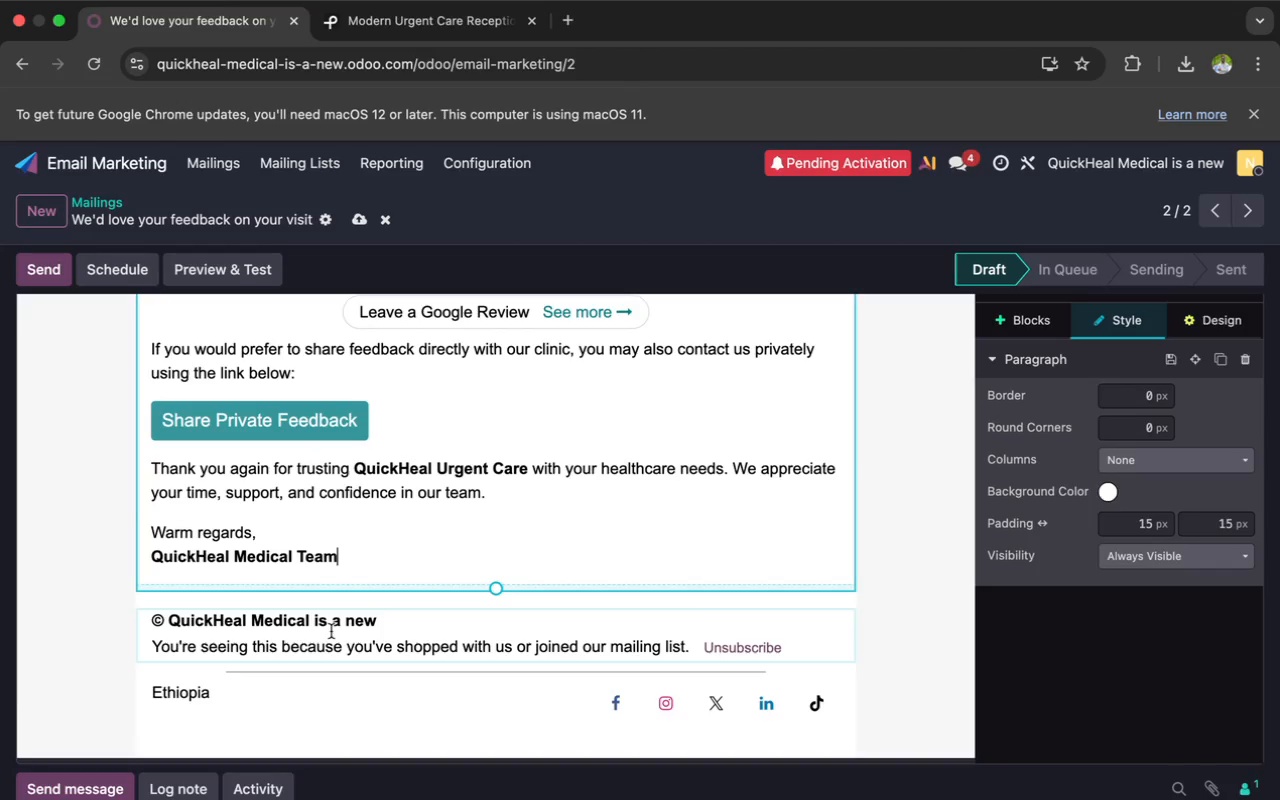 
scroll: coordinate [336, 645], scroll_direction: down, amount: 1.0
 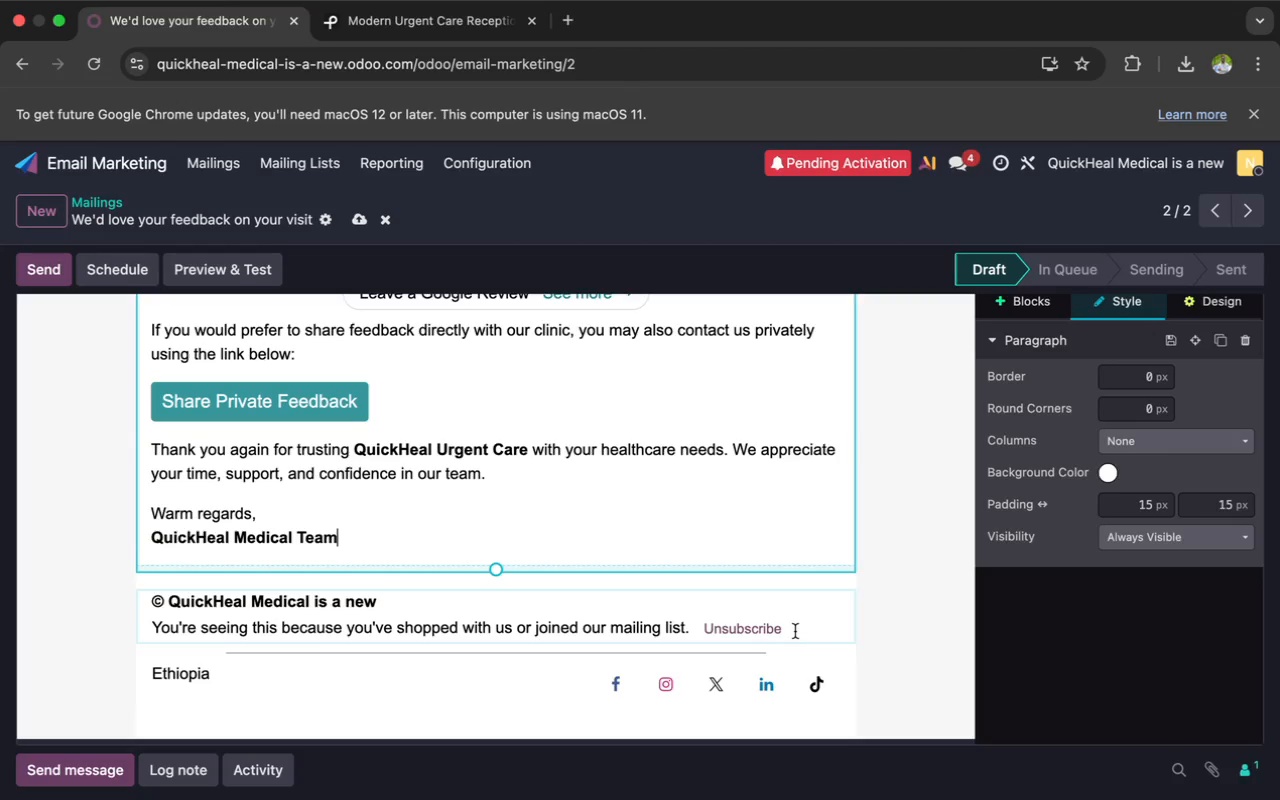 
wait(21.55)
 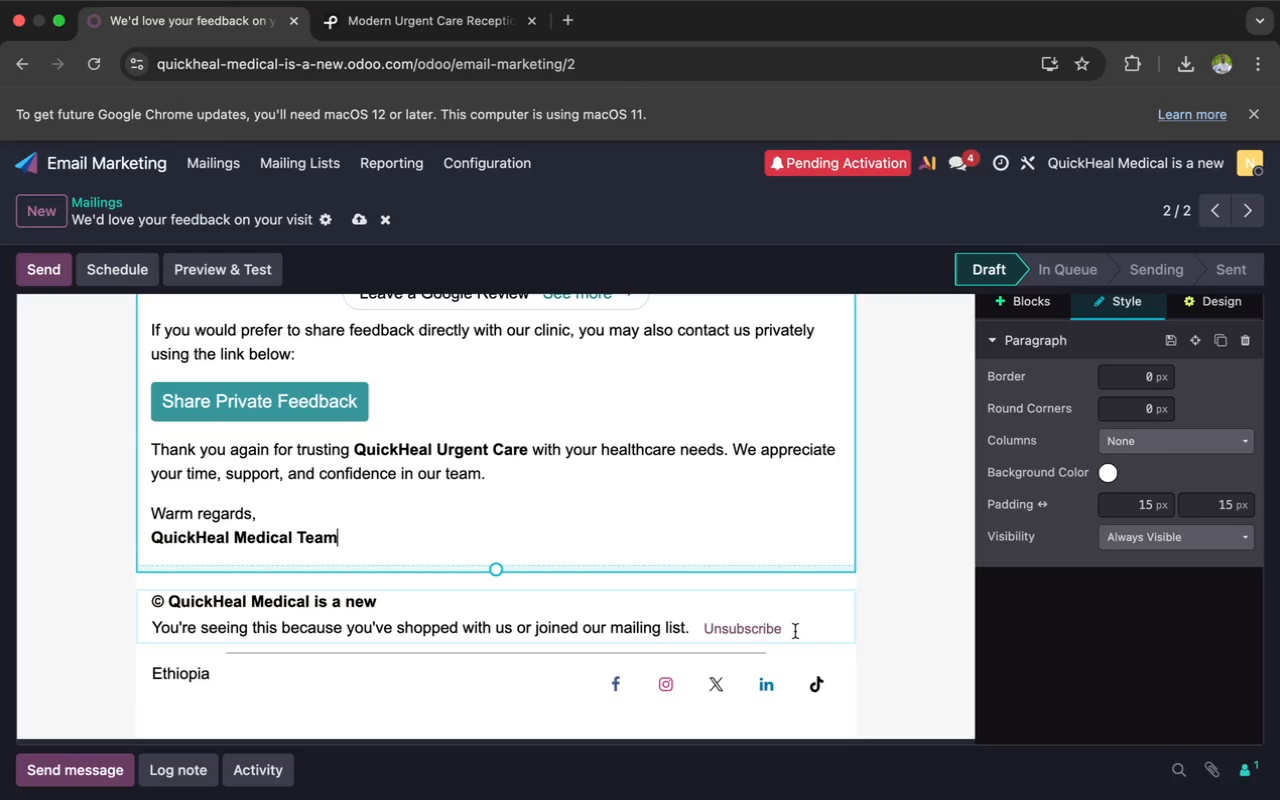 
left_click([423, 610])
 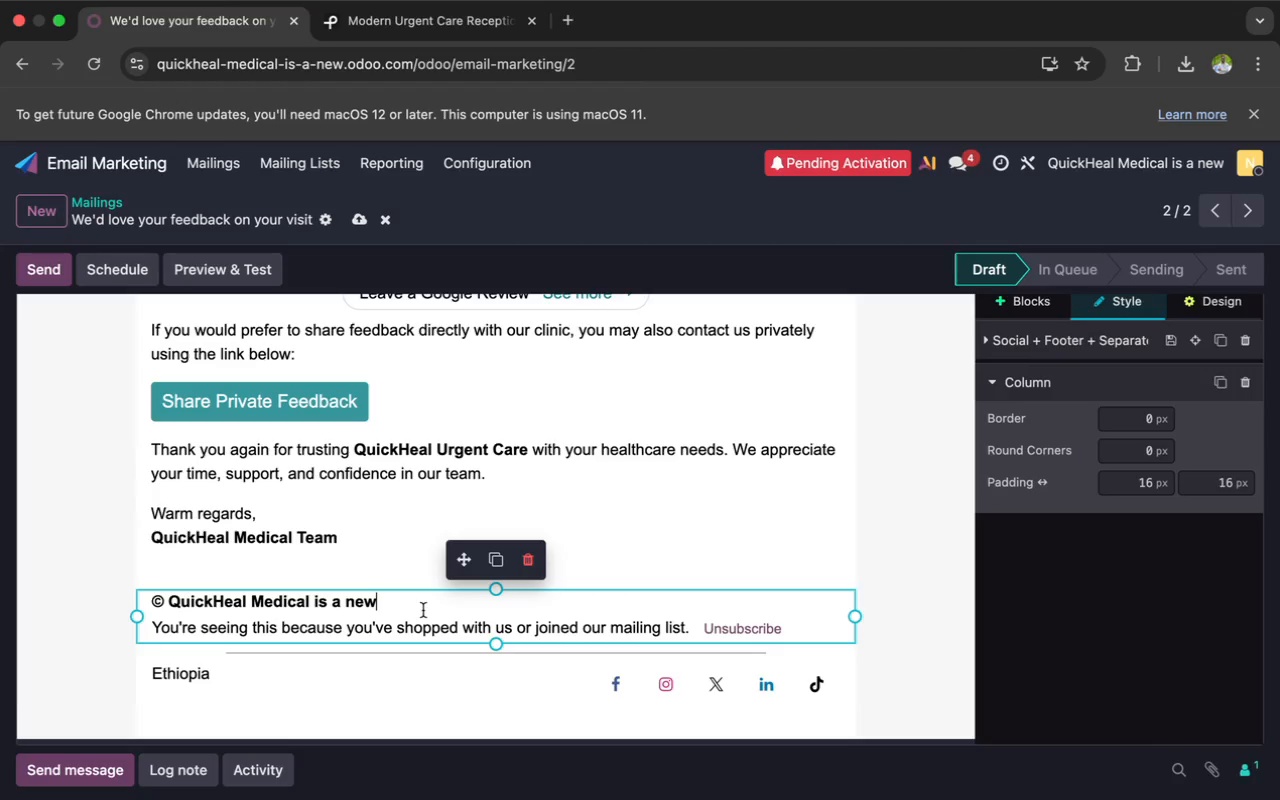 
key(Backspace)
key(Backspace)
key(Backspace)
key(Backspace)
key(Backspace)
key(Backspace)
key(Backspace)
key(Backspace)
key(Backspace)
key(Backspace)
key(Backspace)
key(Backspace)
key(Backspace)
key(Backspace)
key(Backspace)
key(Backspace)
type(Urgent Care)
 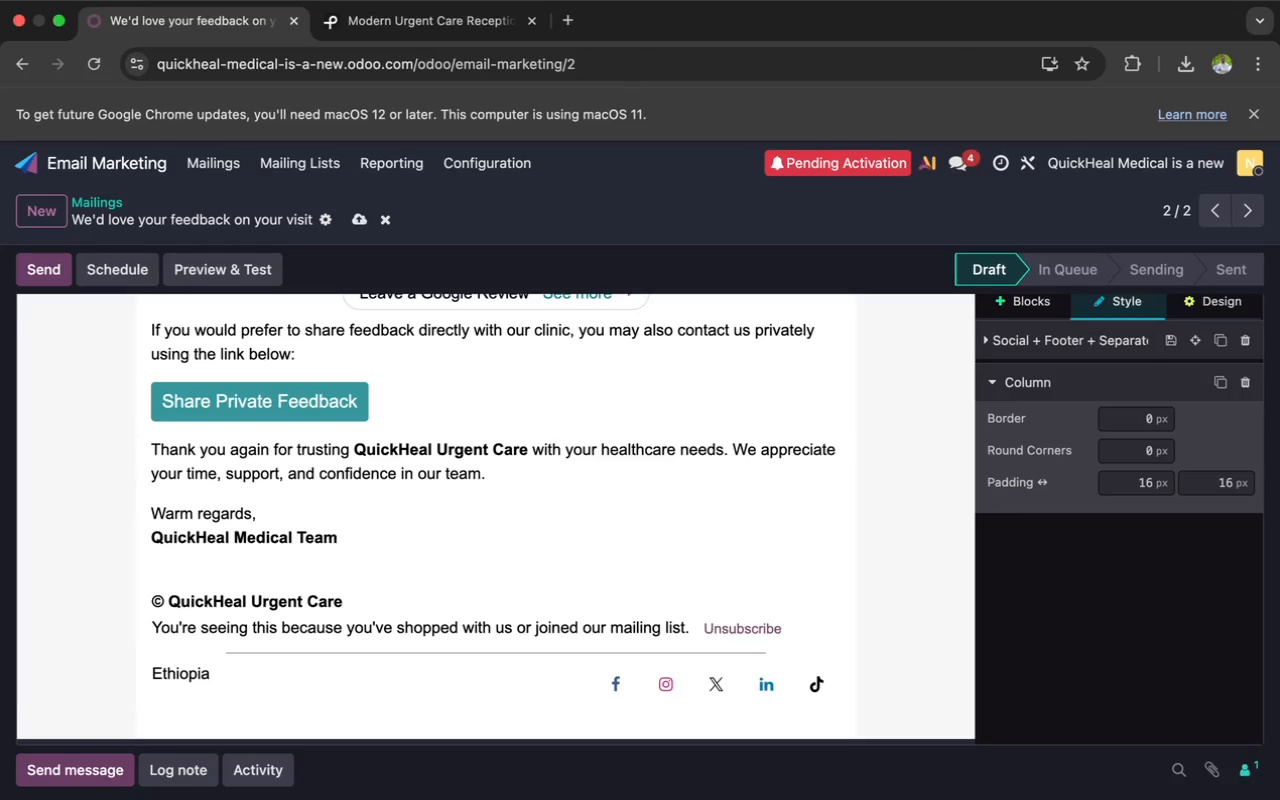 
key(Enter)
 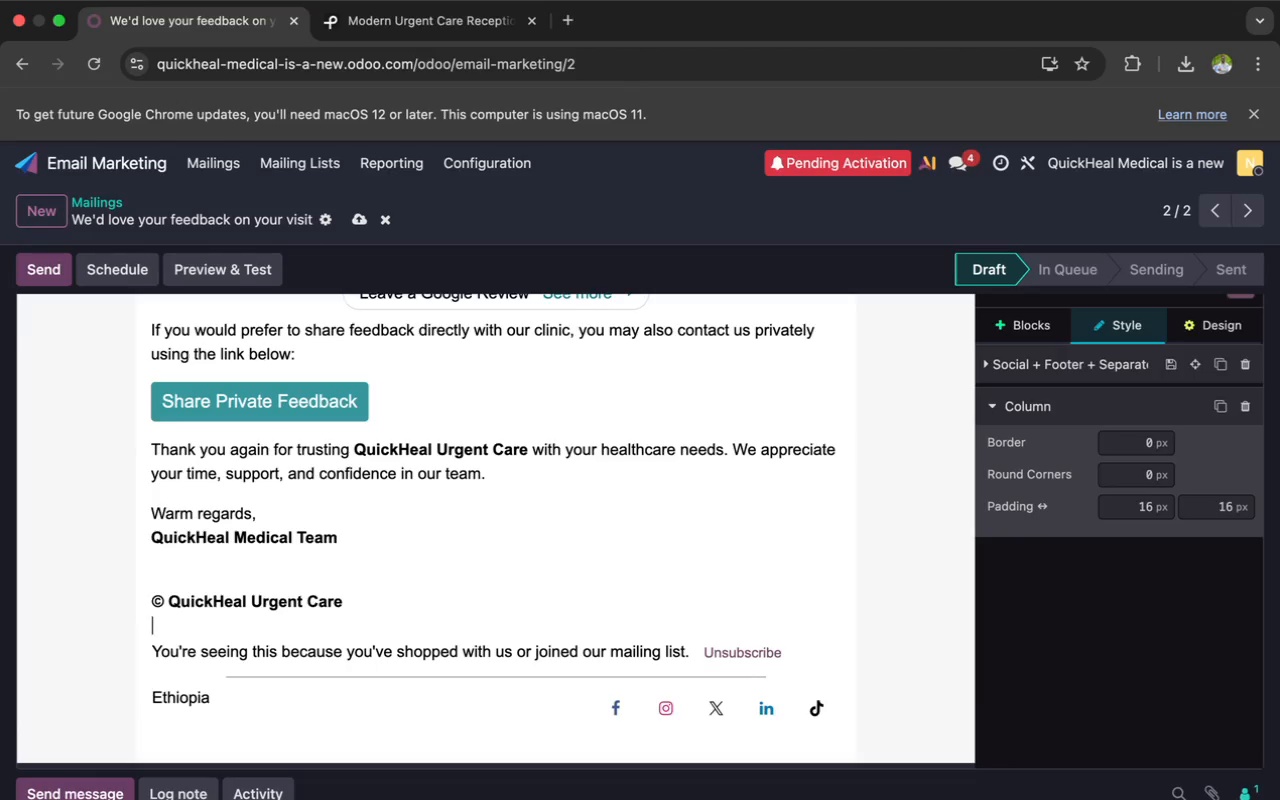 
type(Compassion)
 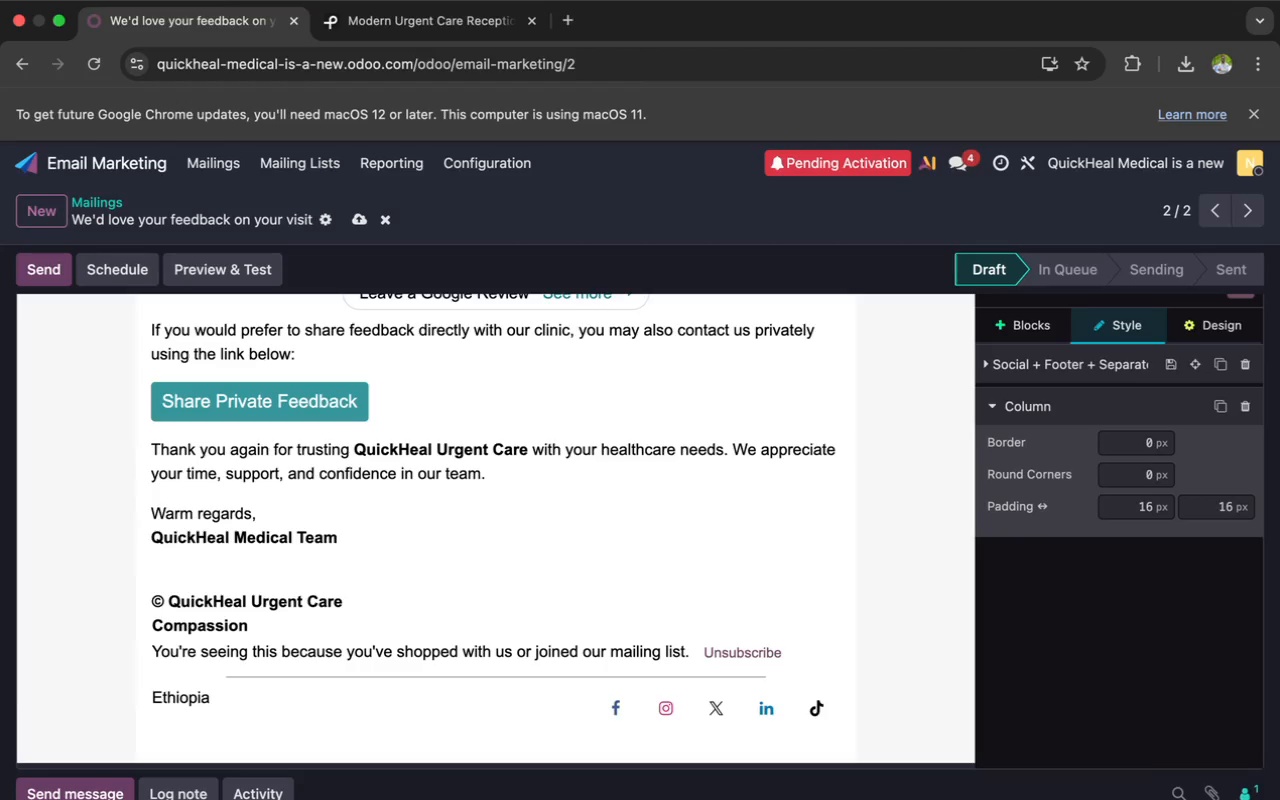 
type(t)
key(Backspace)
type(ate Care for Our C)
 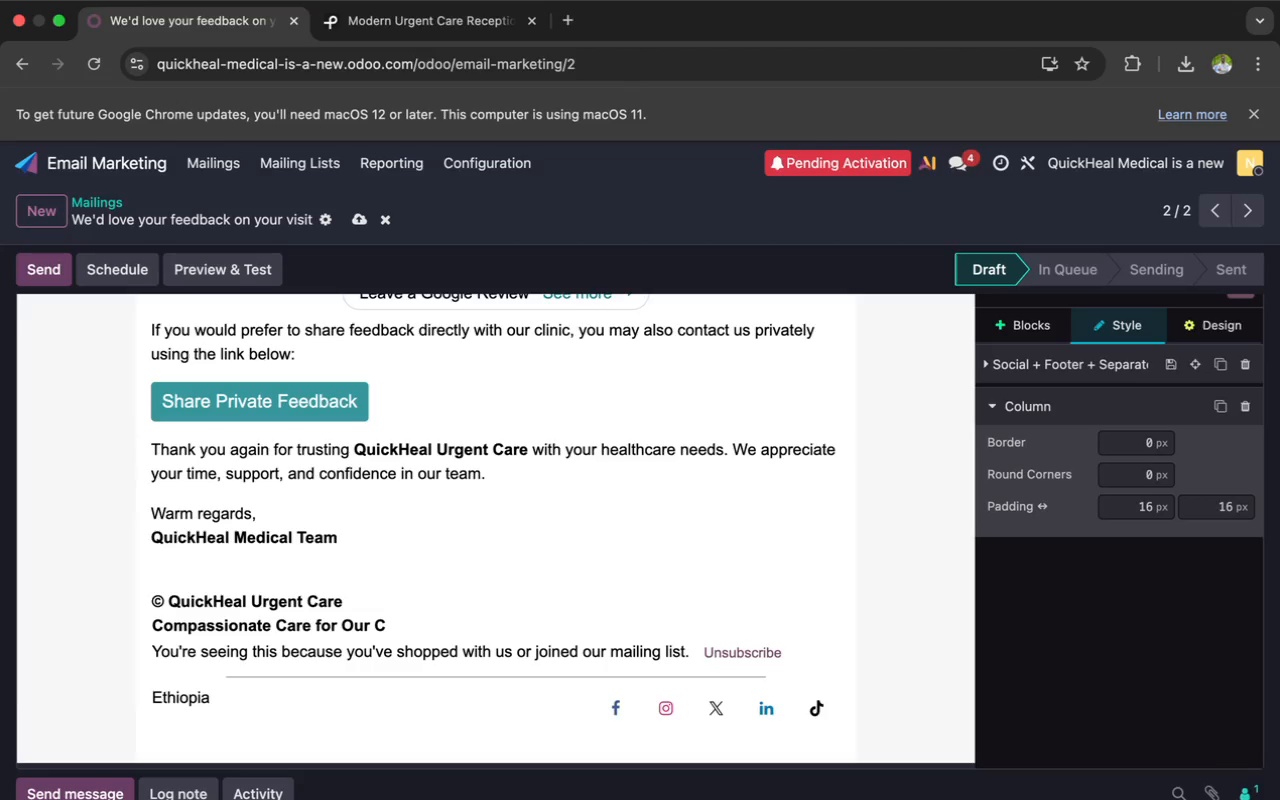 
wait(6.64)
 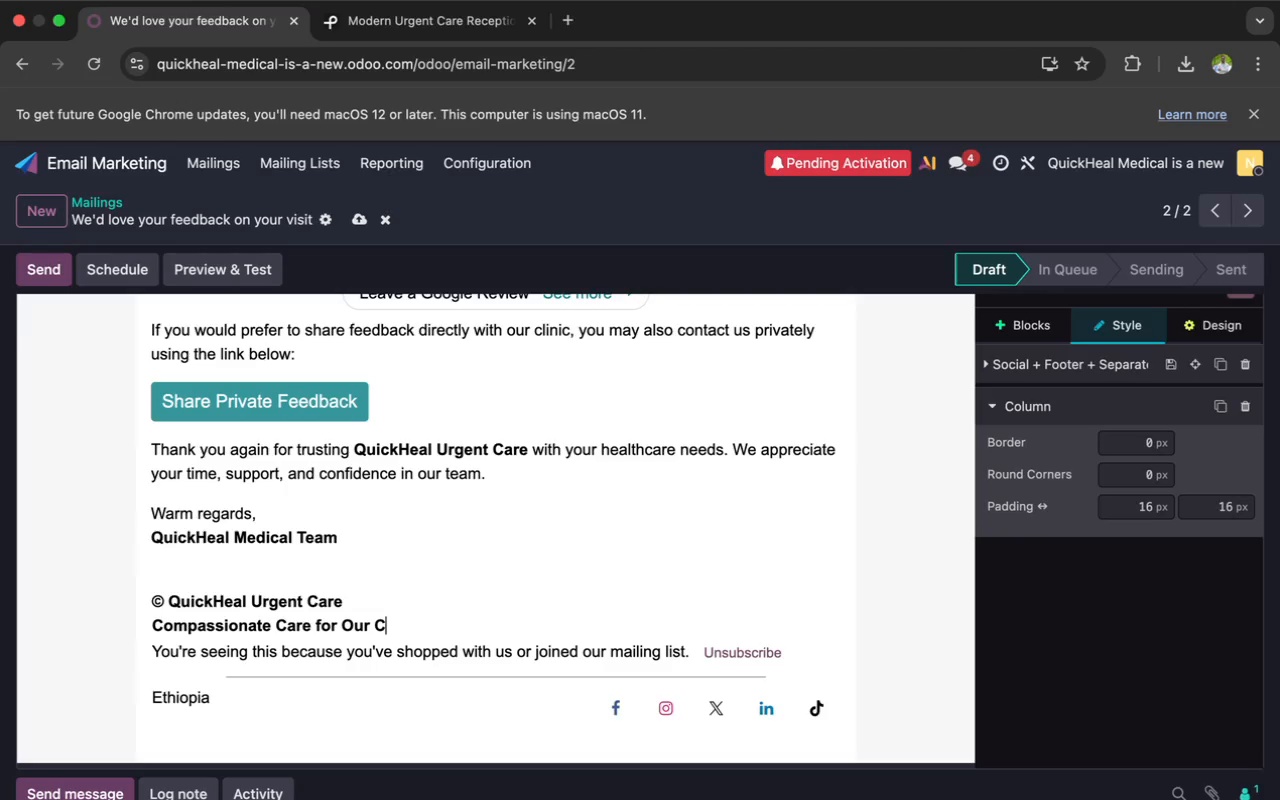 
type(ommunity)
 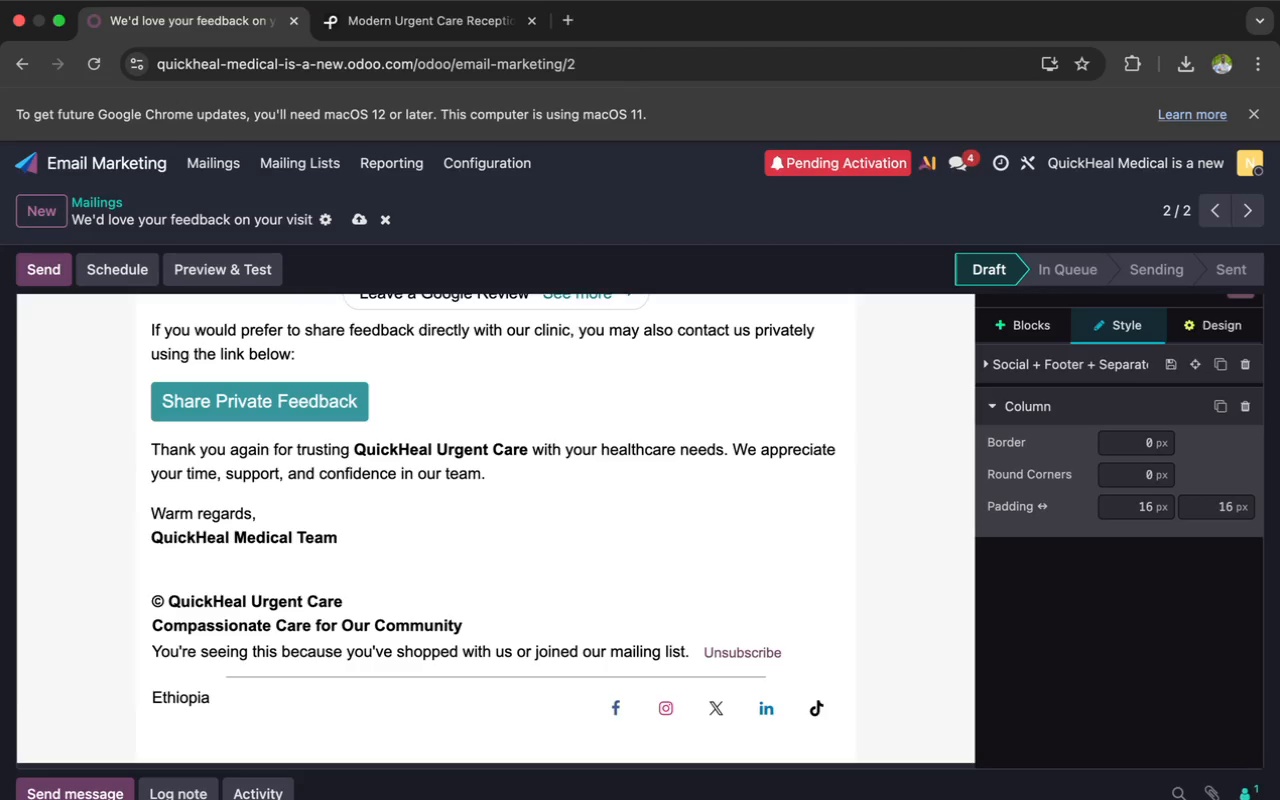 
key(Enter)
 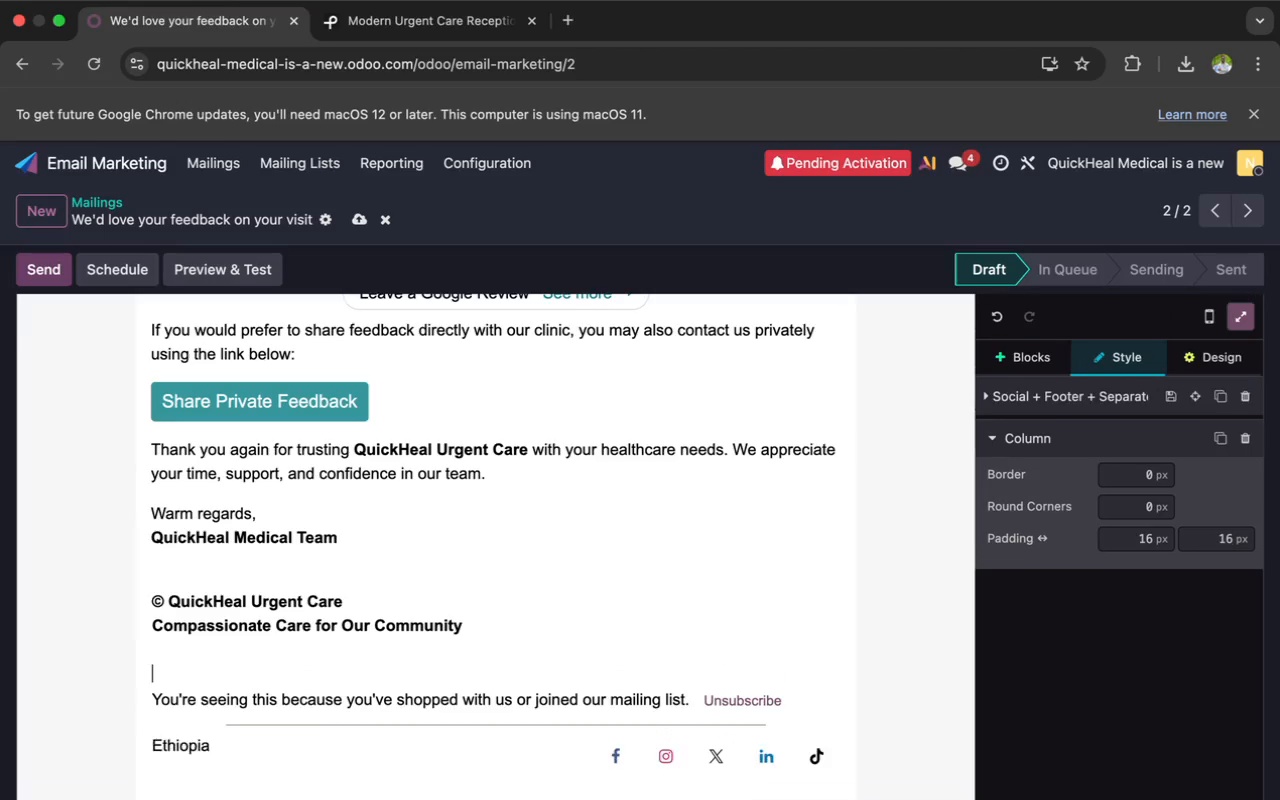 
key(Enter)
 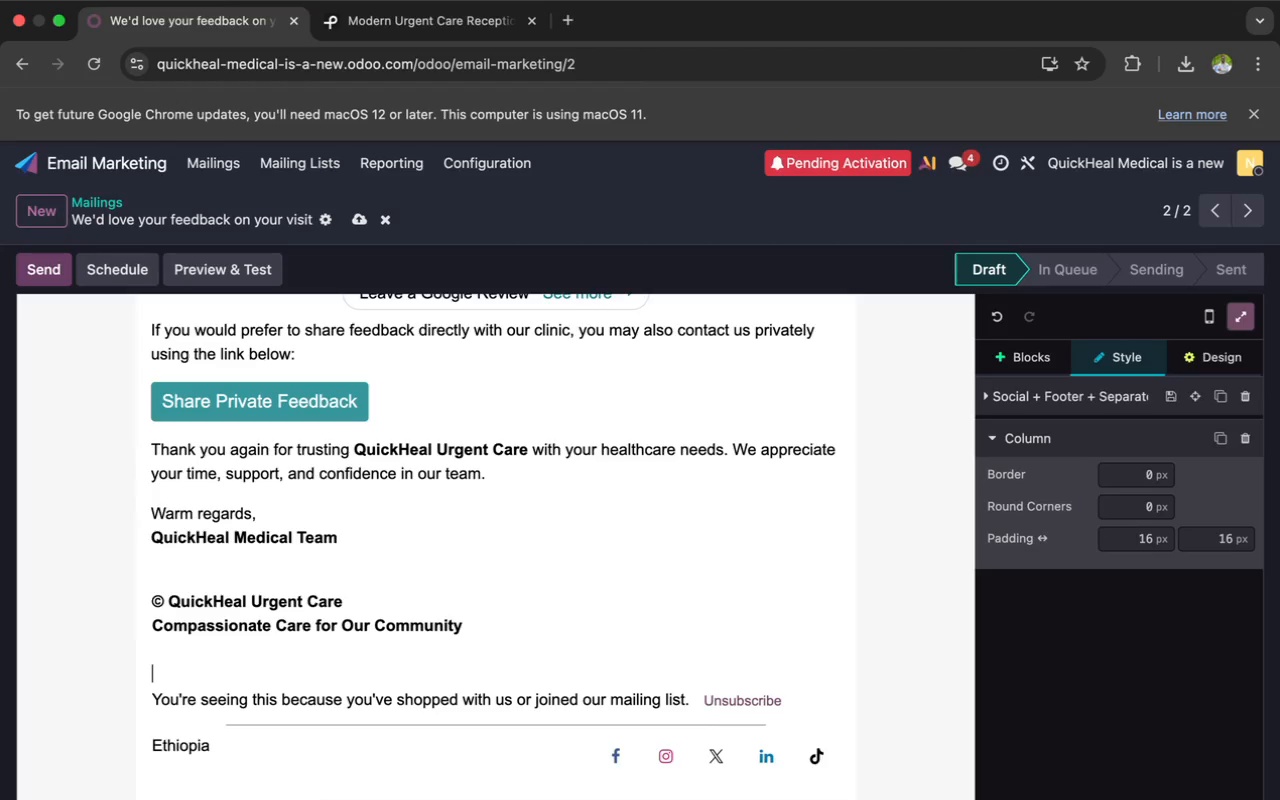 
type(Open 7 Day a Week)
 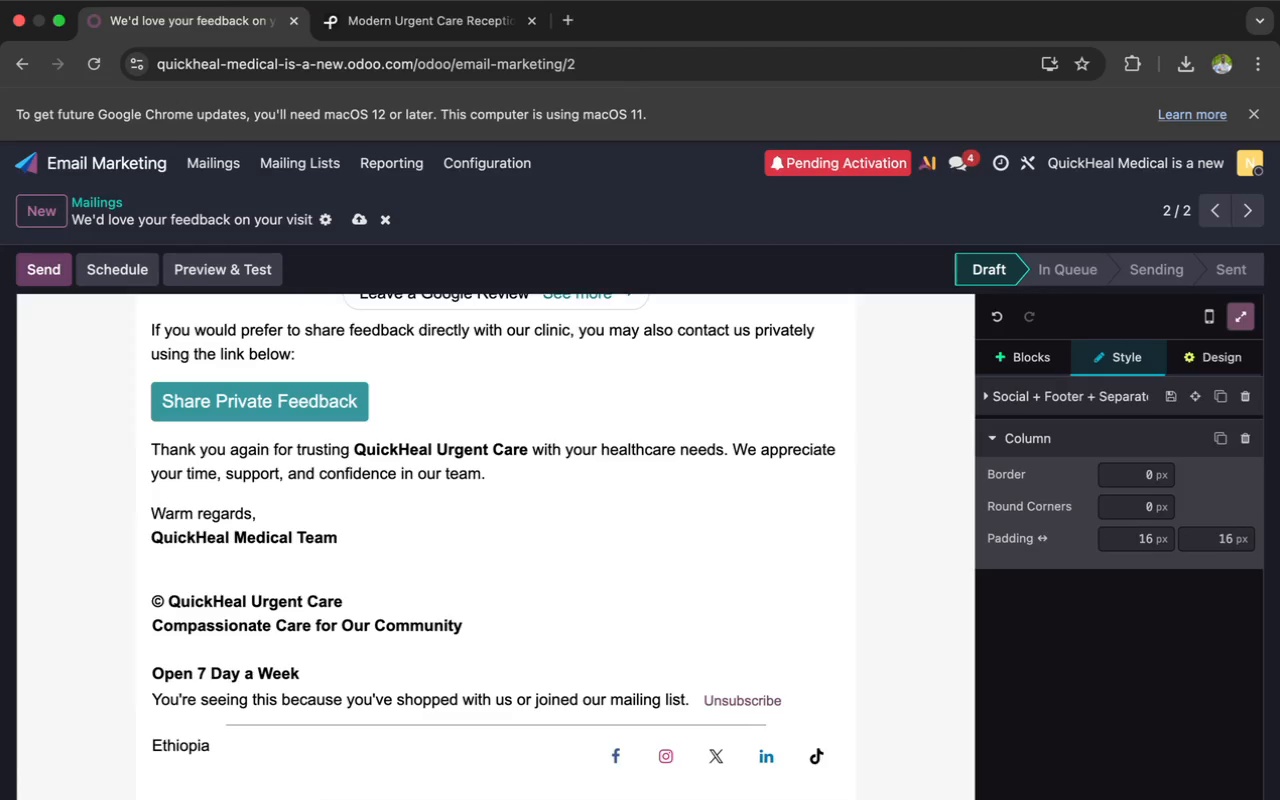 
key(Enter)
 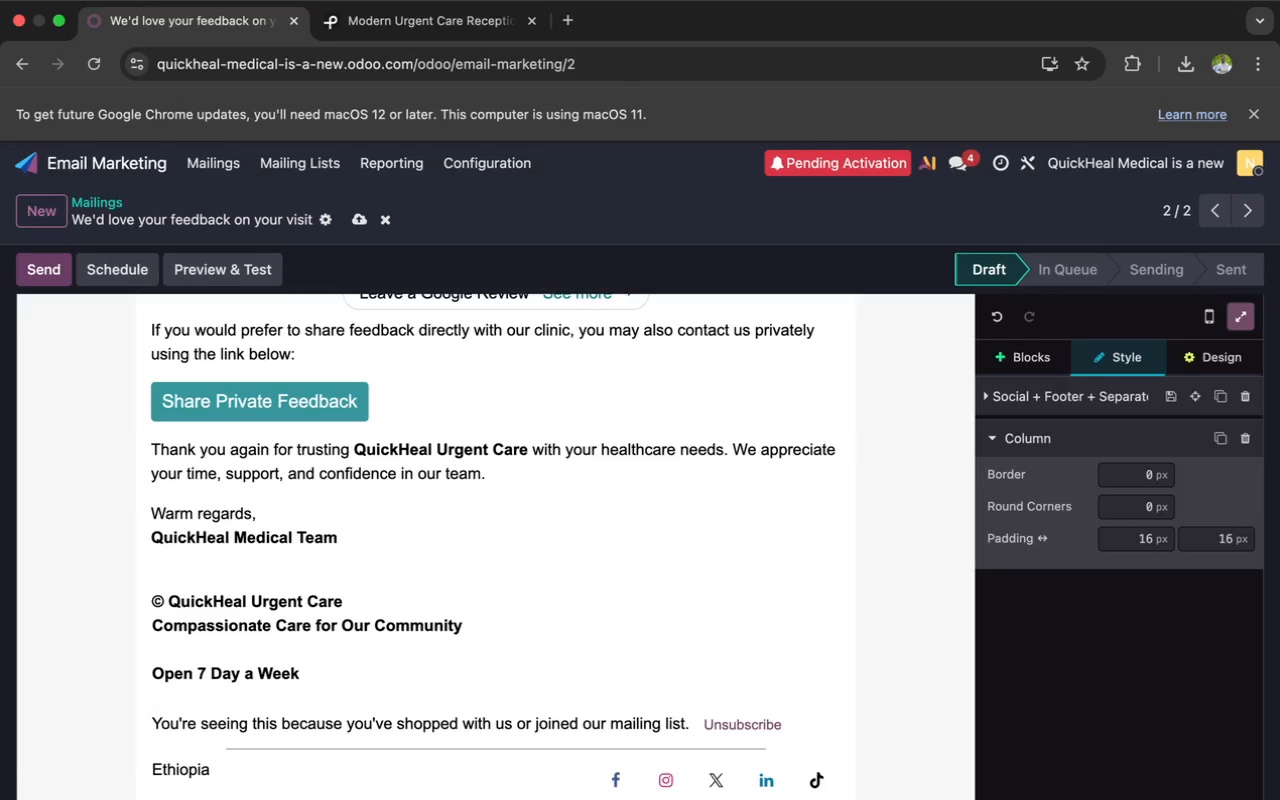 
wait(8.9)
 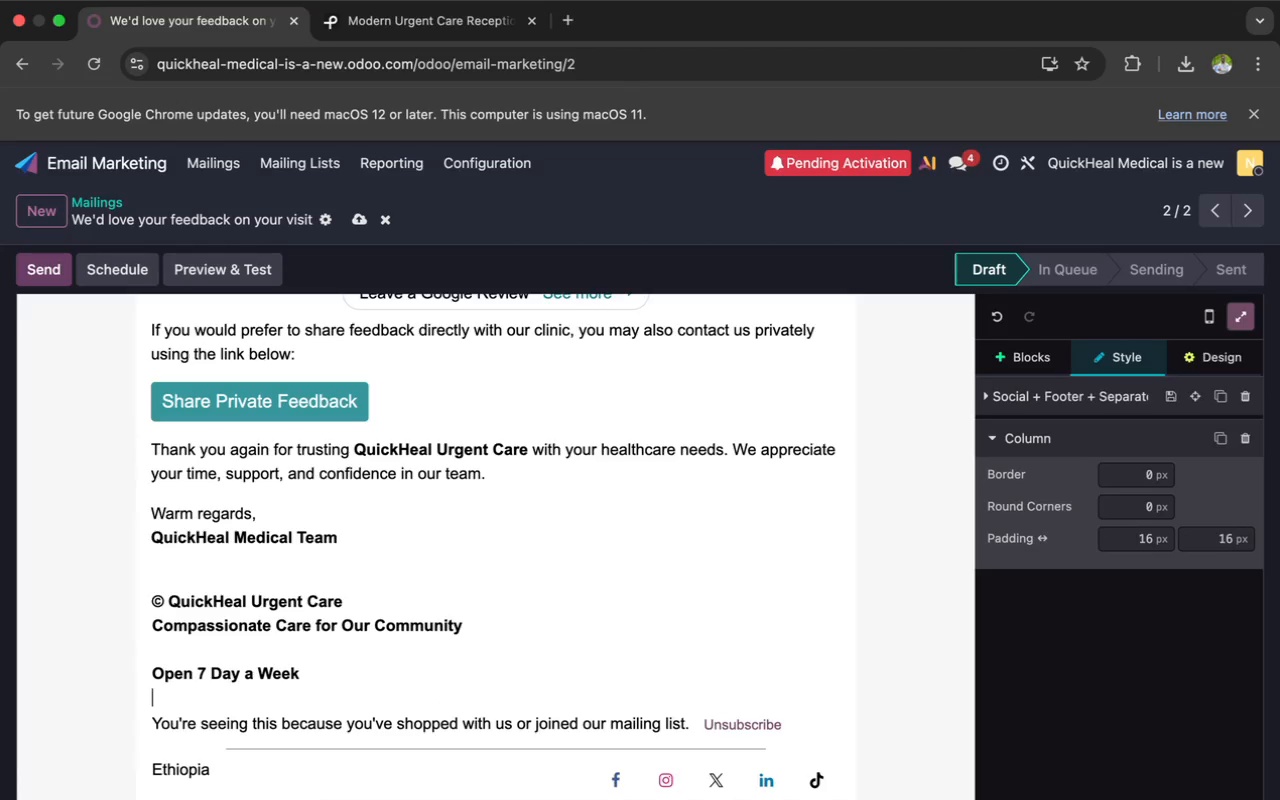 
type(Patient Support Available During Clinic Hours)
 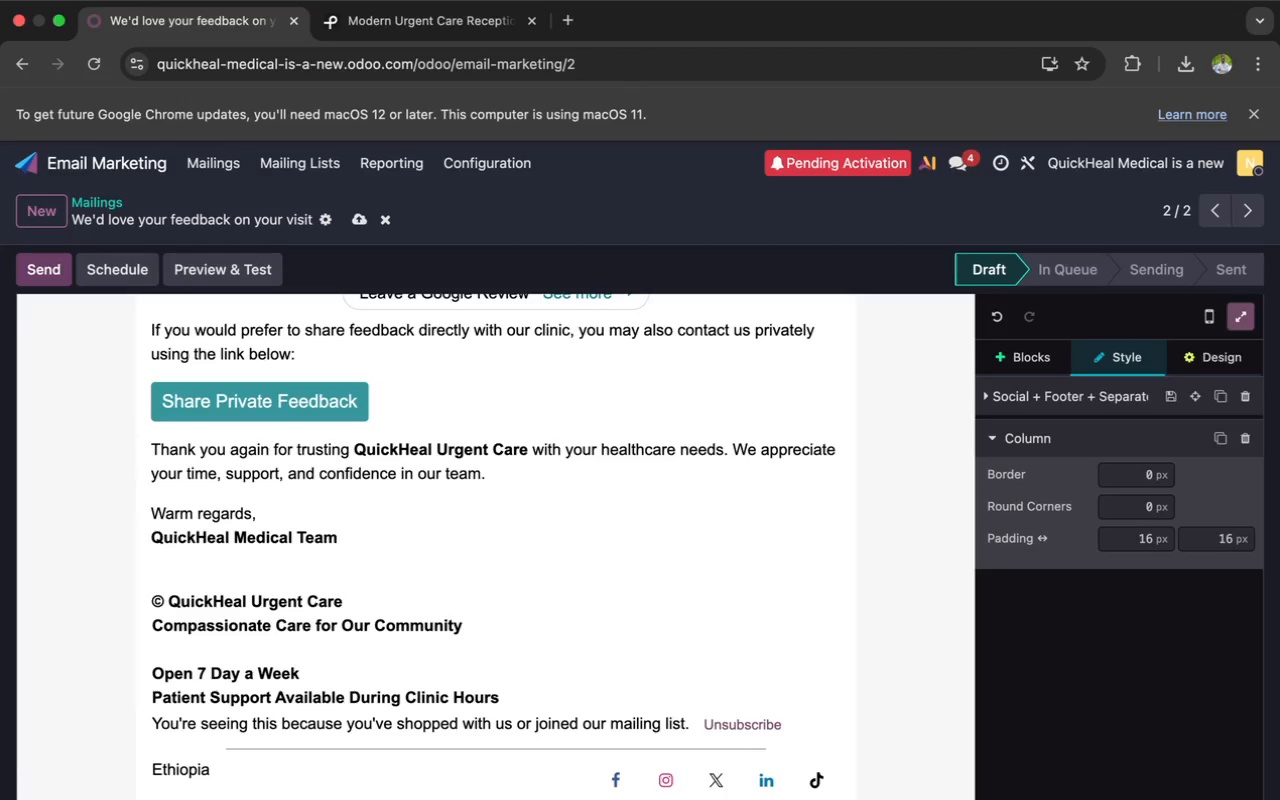 
key(Enter)
 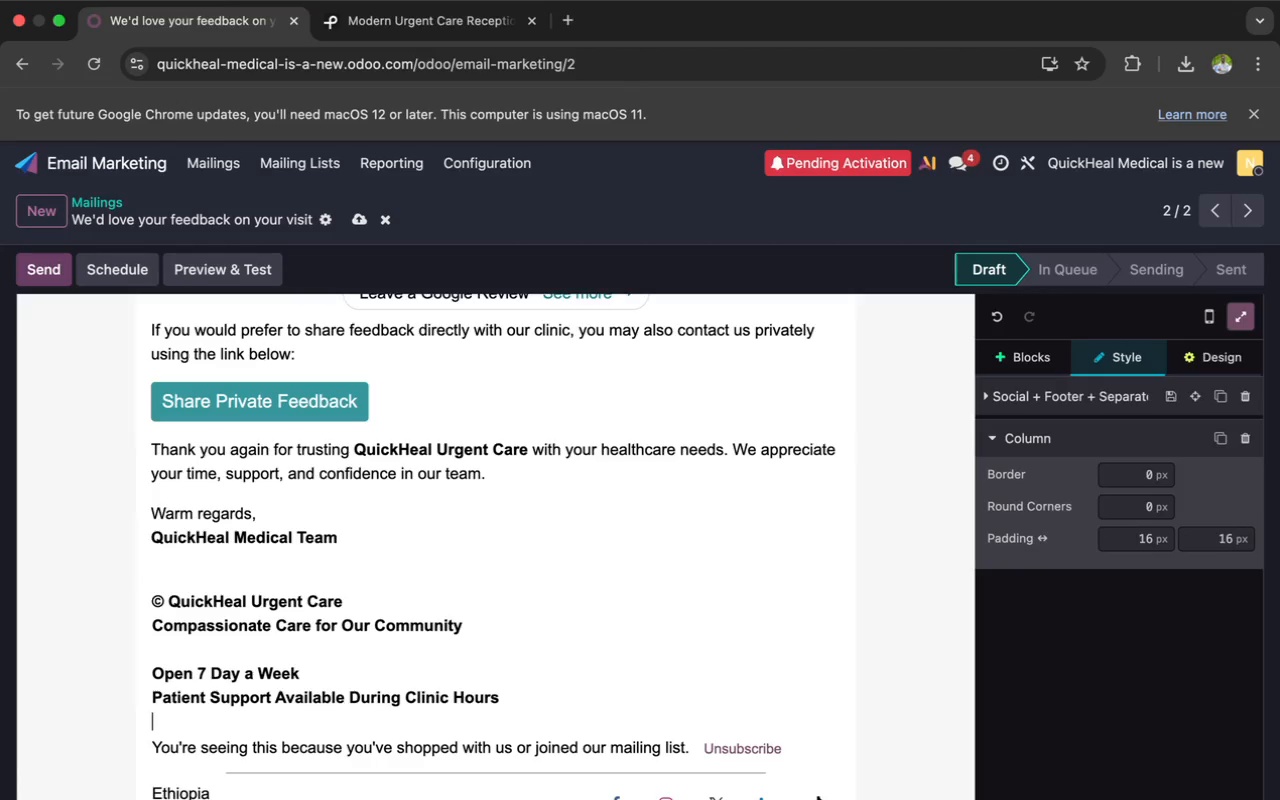 
type(www.quickhealclinic.com)
 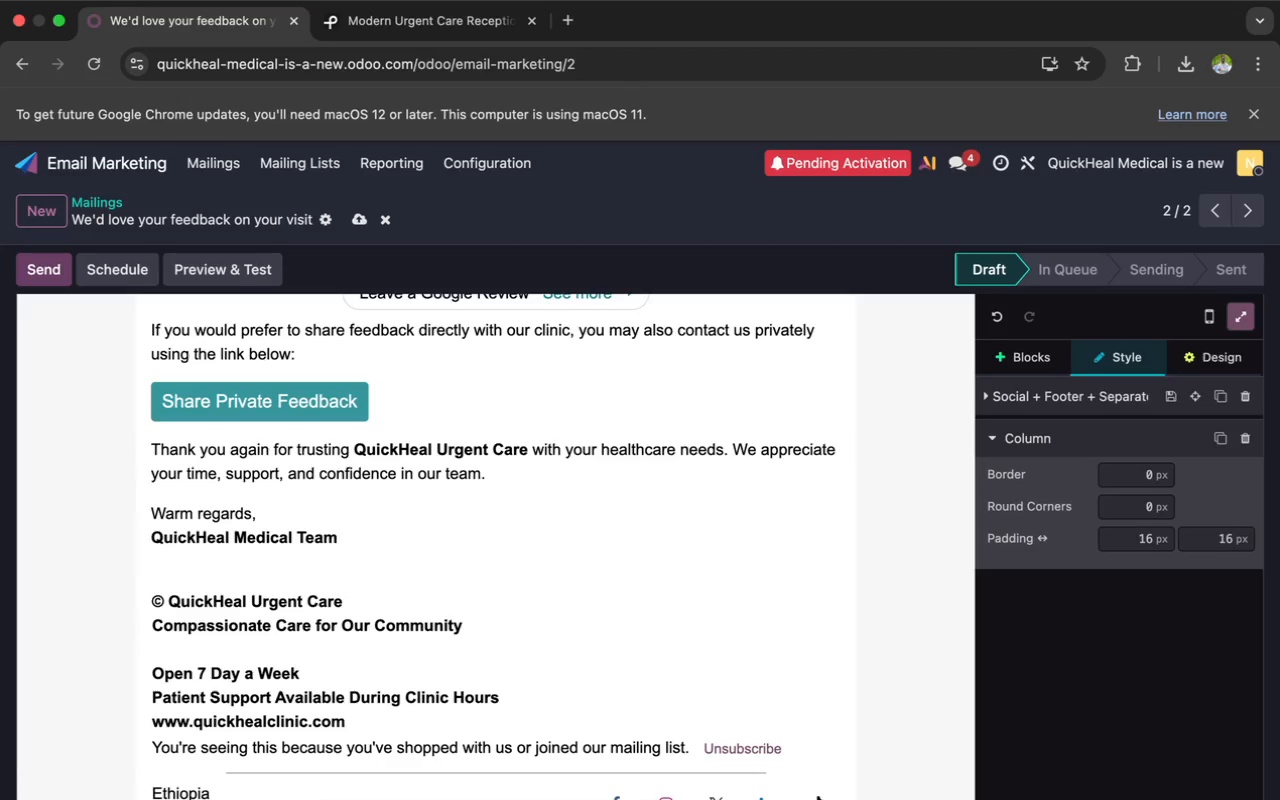 
wait(5.73)
 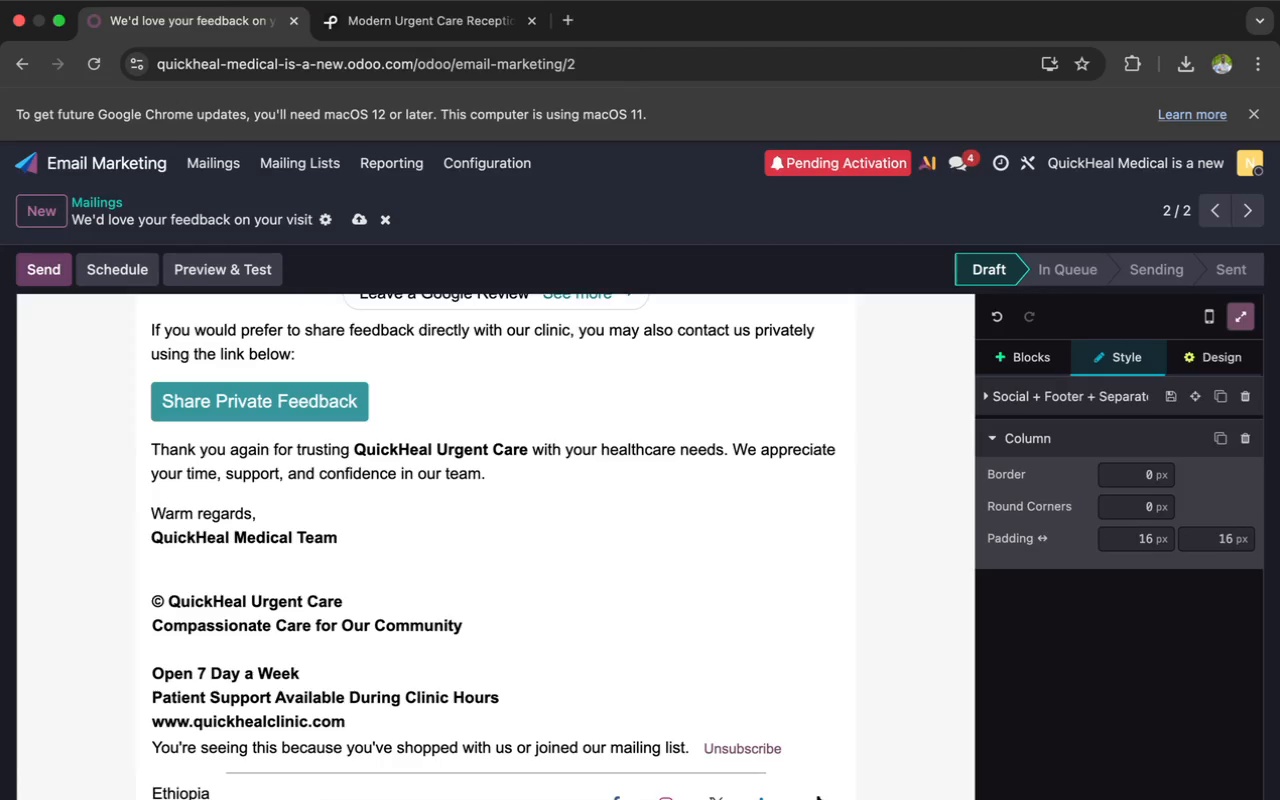 
key(Enter)
 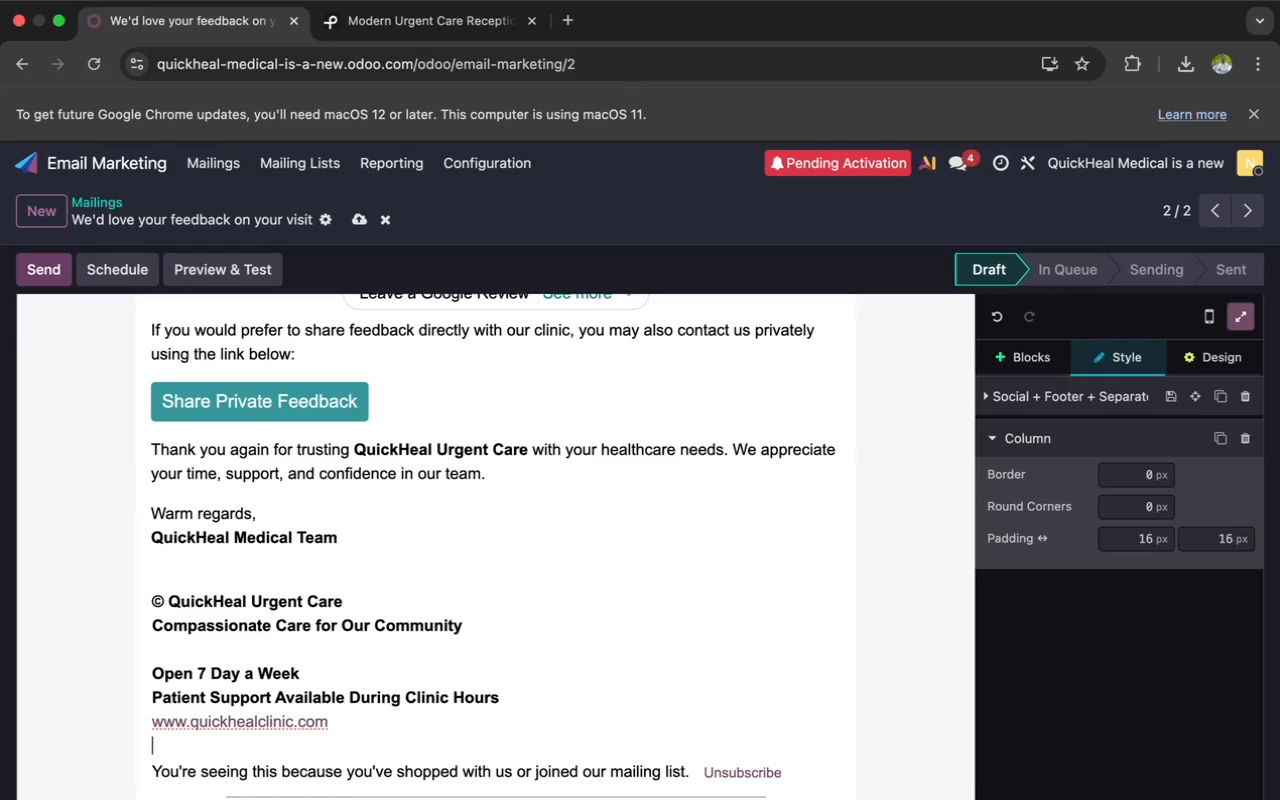 
scroll: coordinate [423, 610], scroll_direction: down, amount: 21.0
 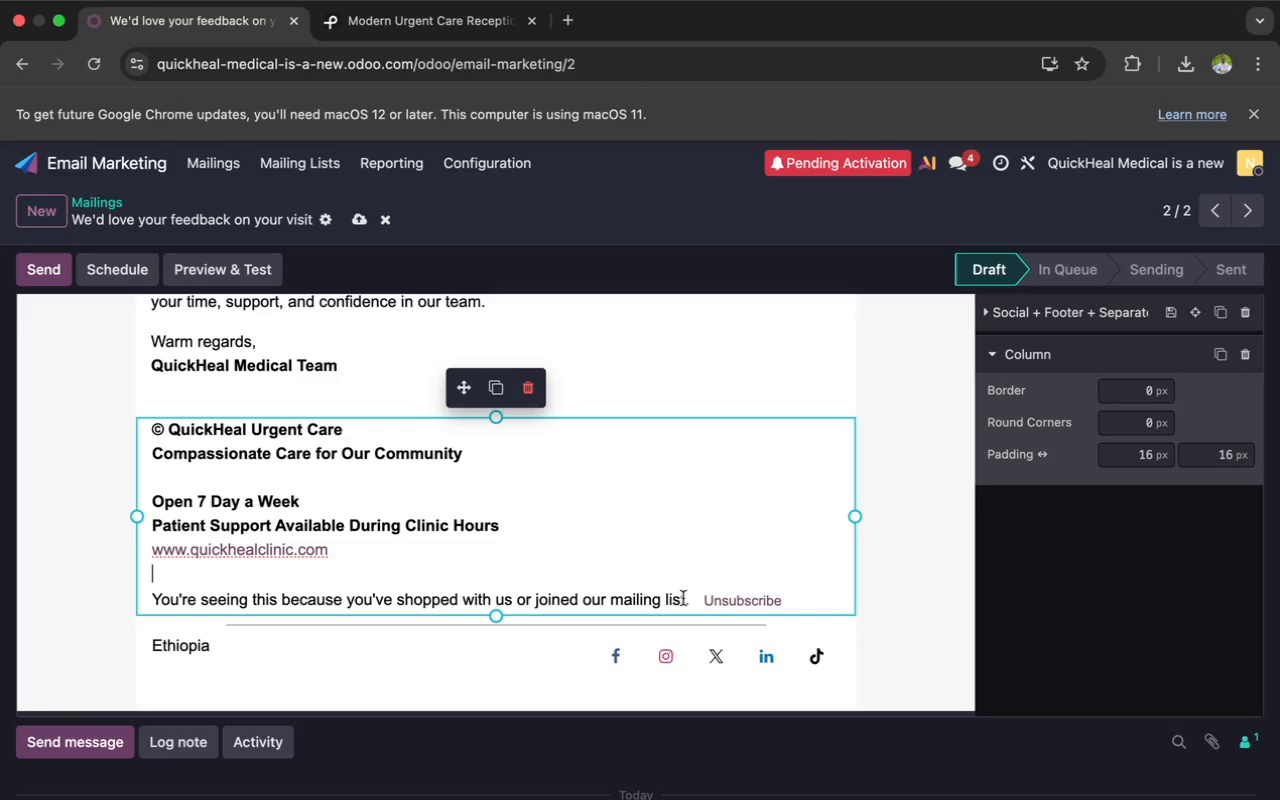 
left_click_drag(start_coordinate=[686, 598], to_coordinate=[155, 596])
 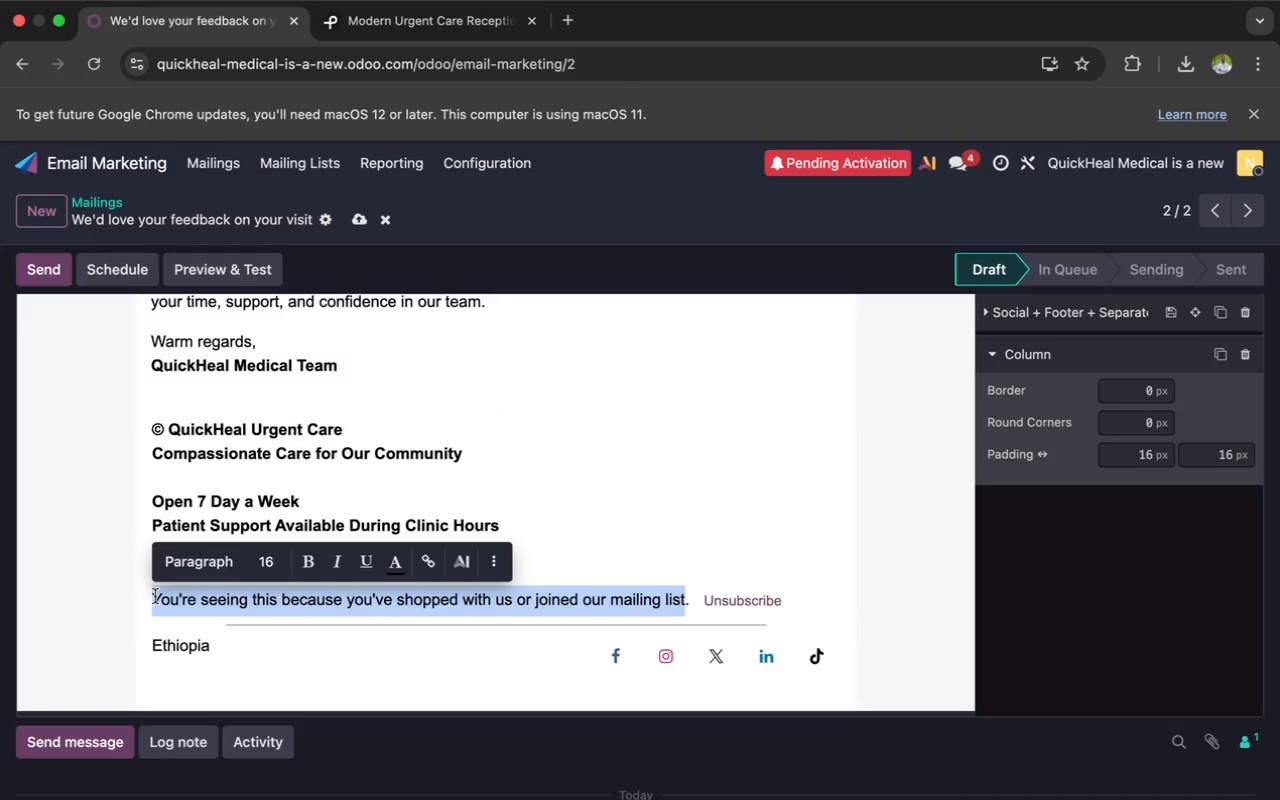 
type(Thank you for trusting Quicjheal )
 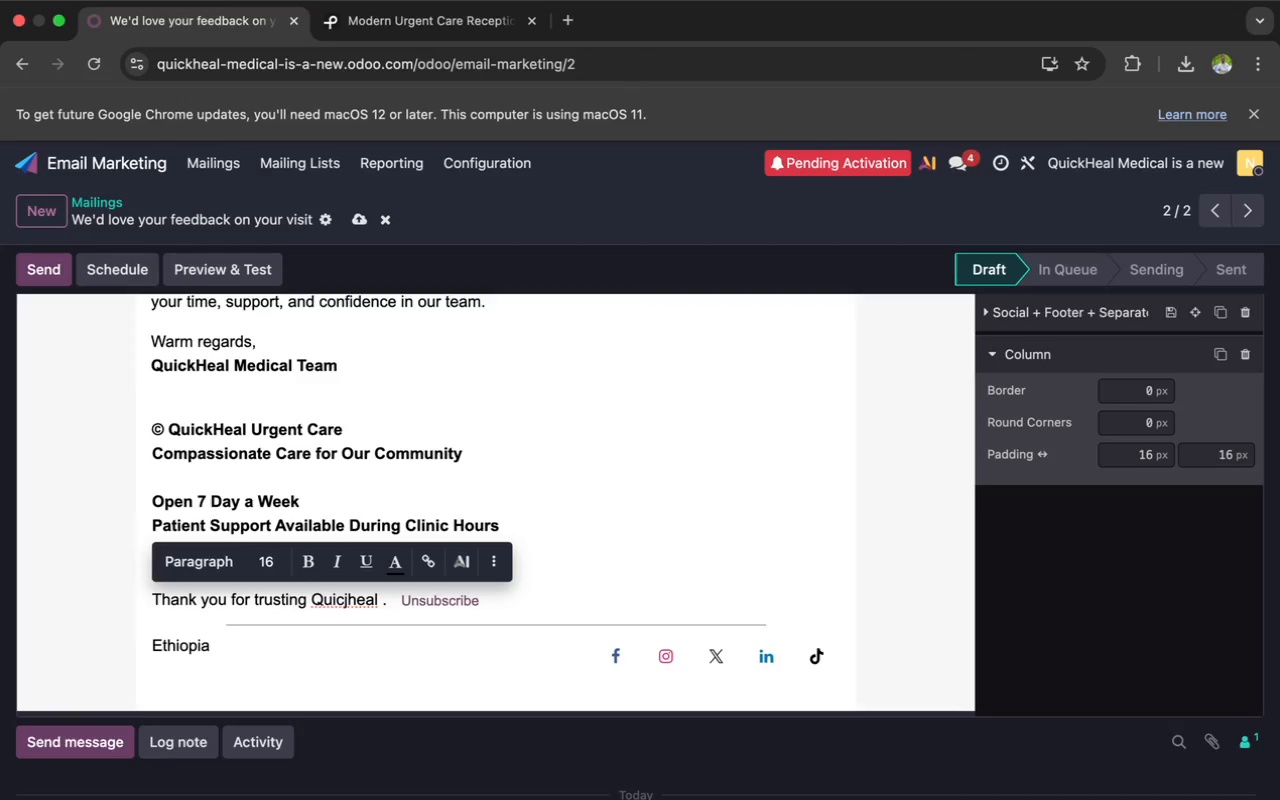 
hold_key(key=ShiftLeft, duration=1.11)
 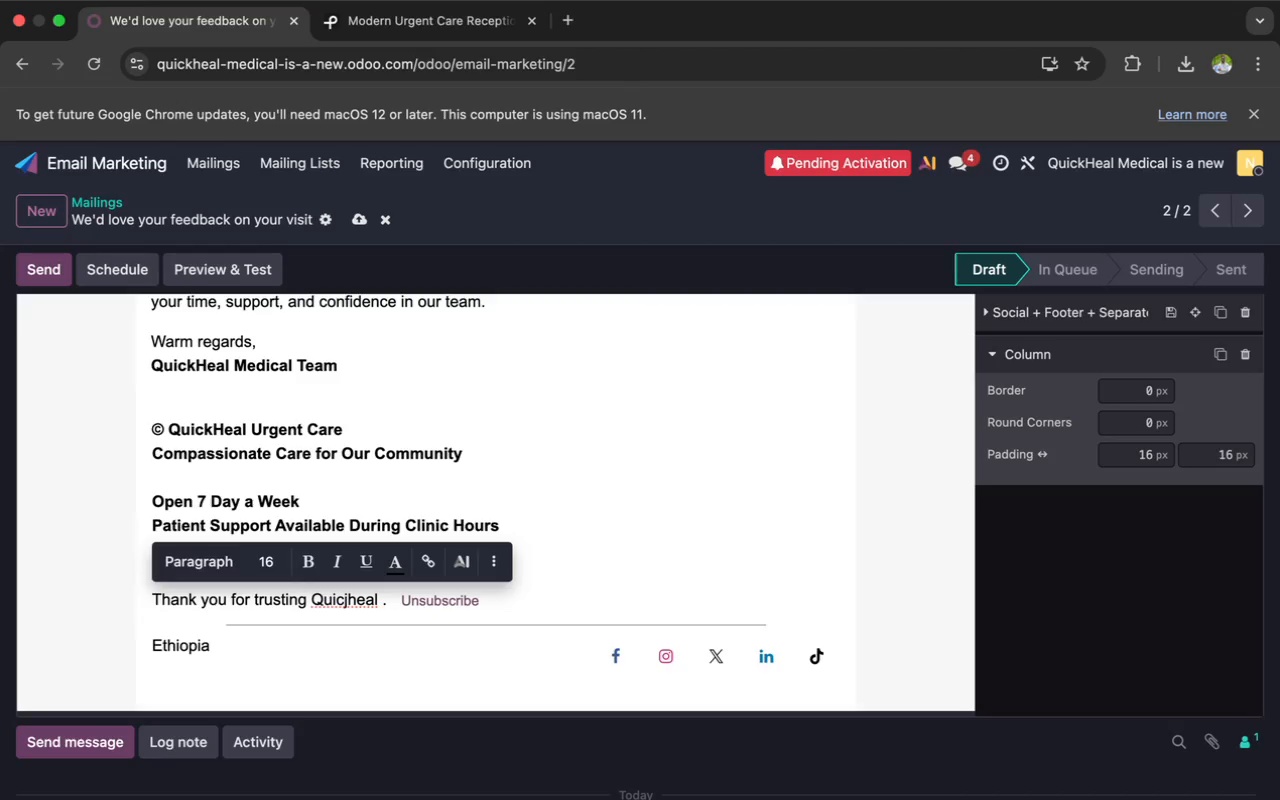 
key(ArrowLeft)
 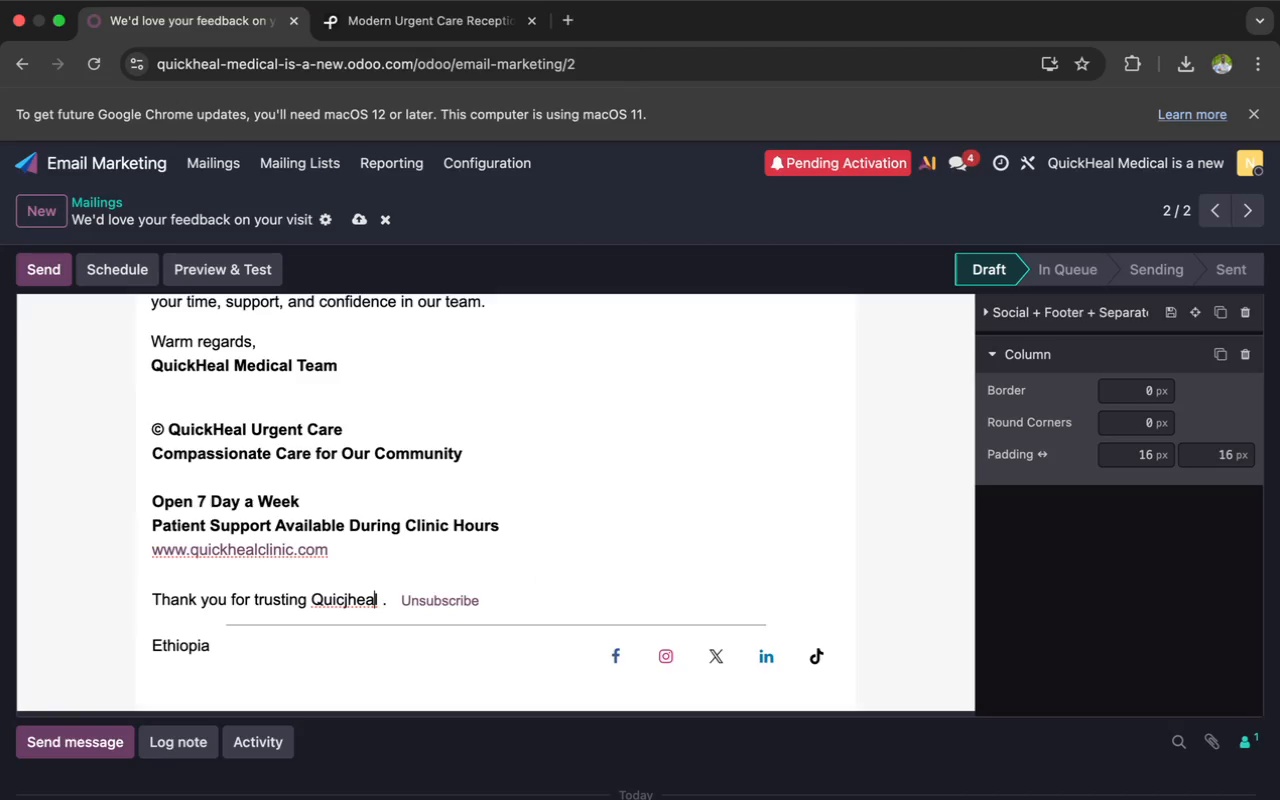 
key(ArrowLeft)
 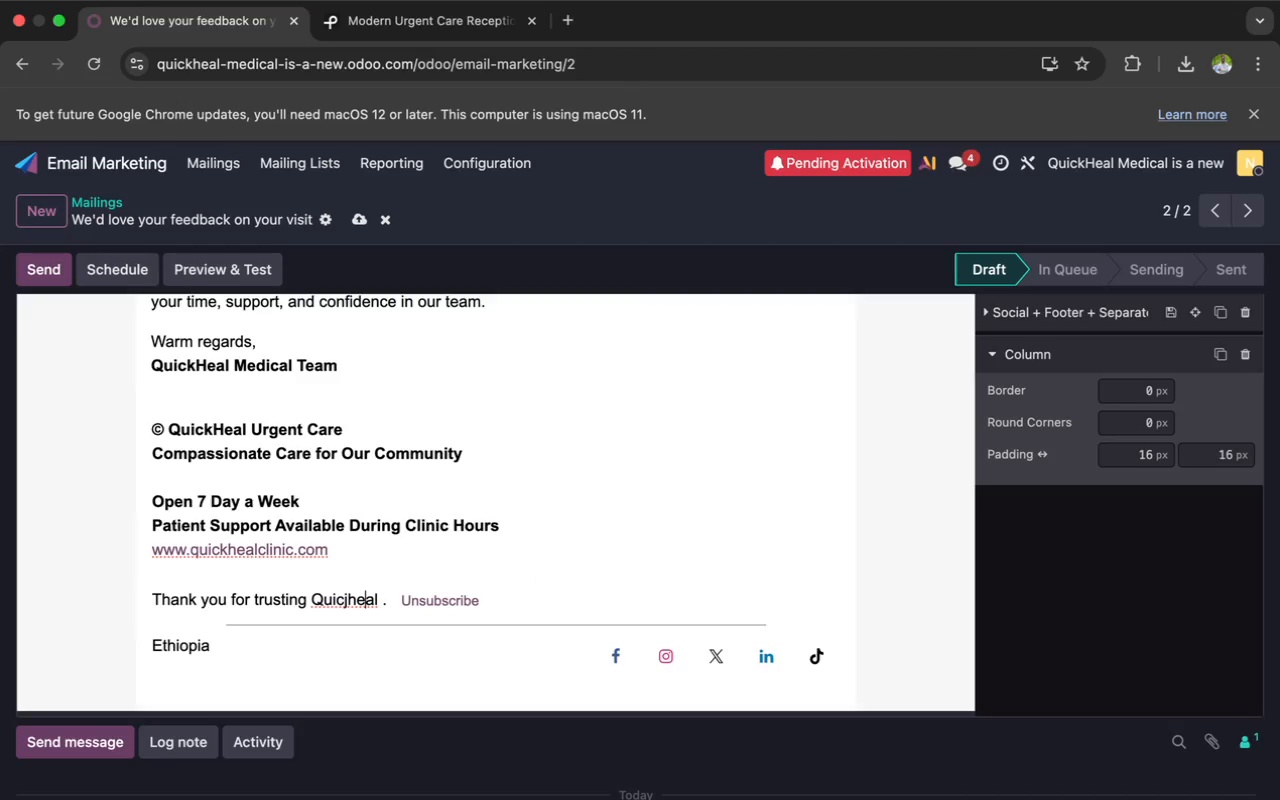 
key(ArrowLeft)
 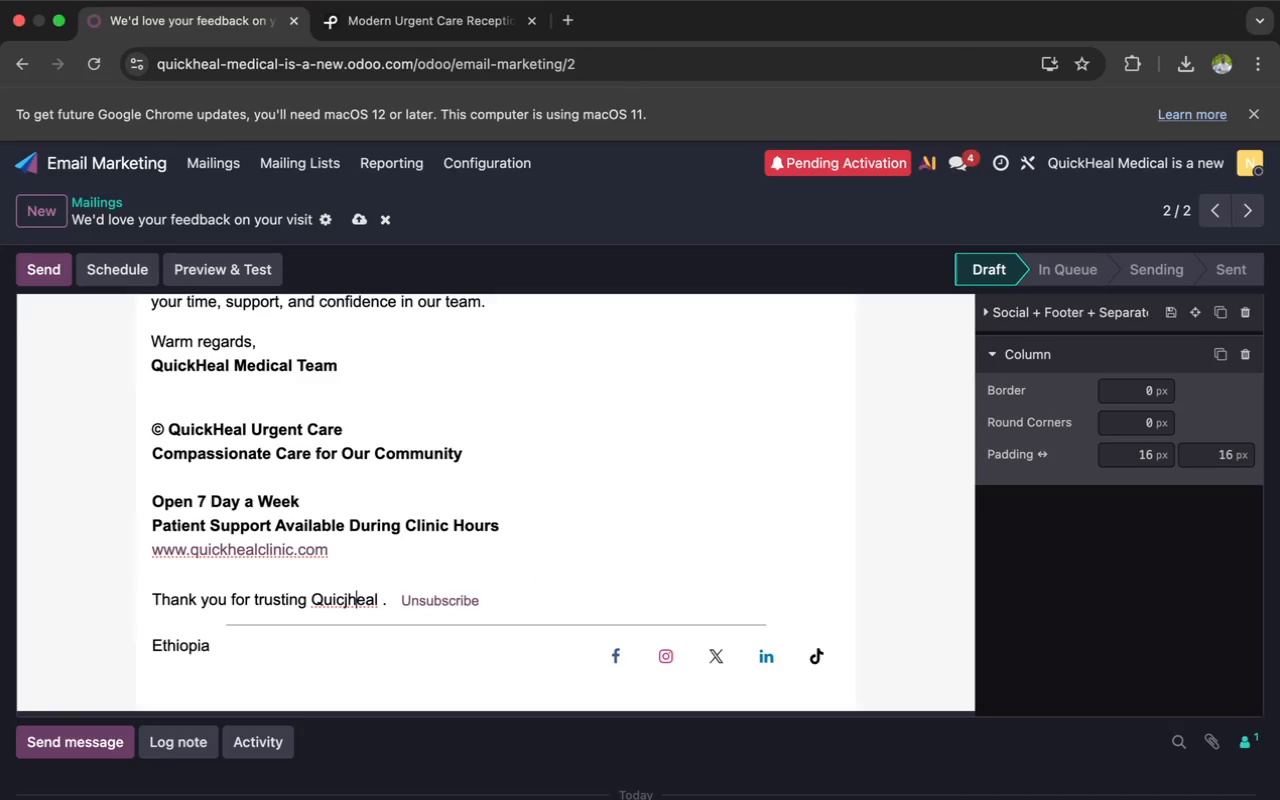 
key(ArrowLeft)
 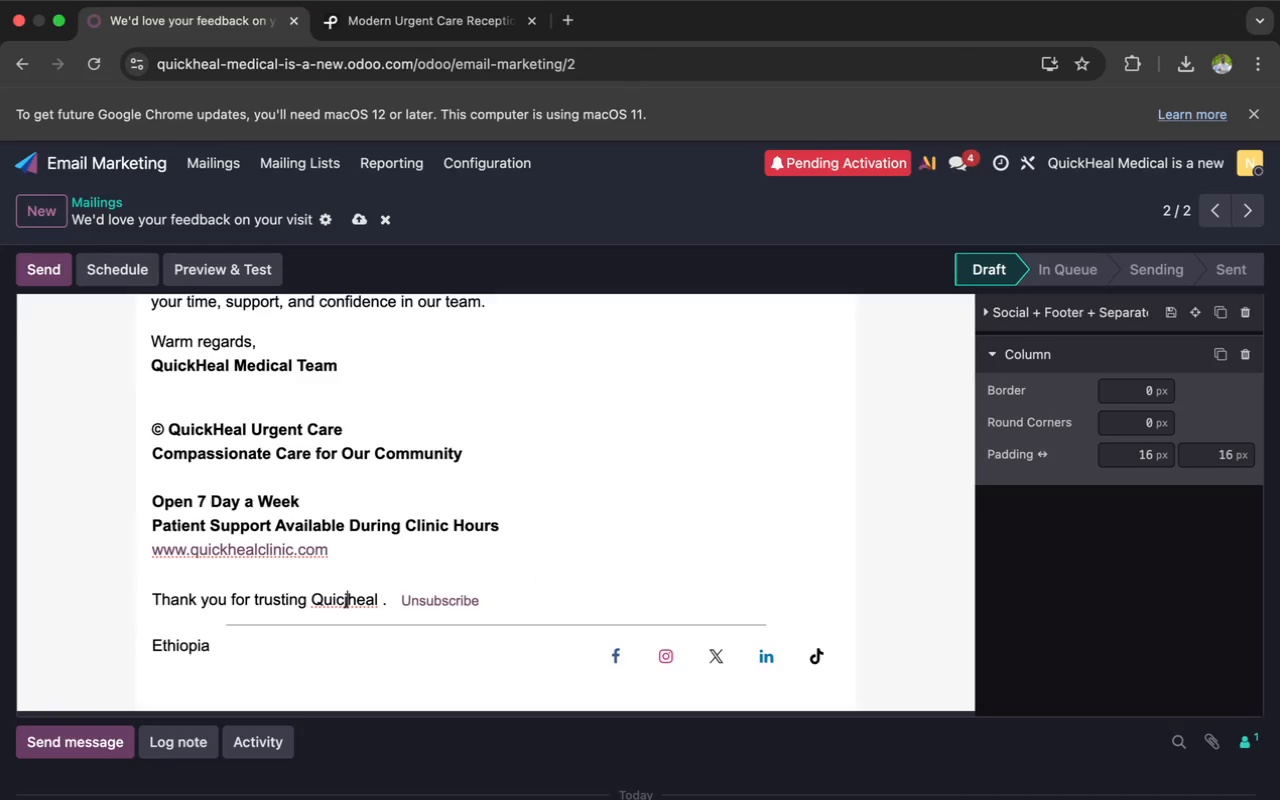 
key(ArrowLeft)
 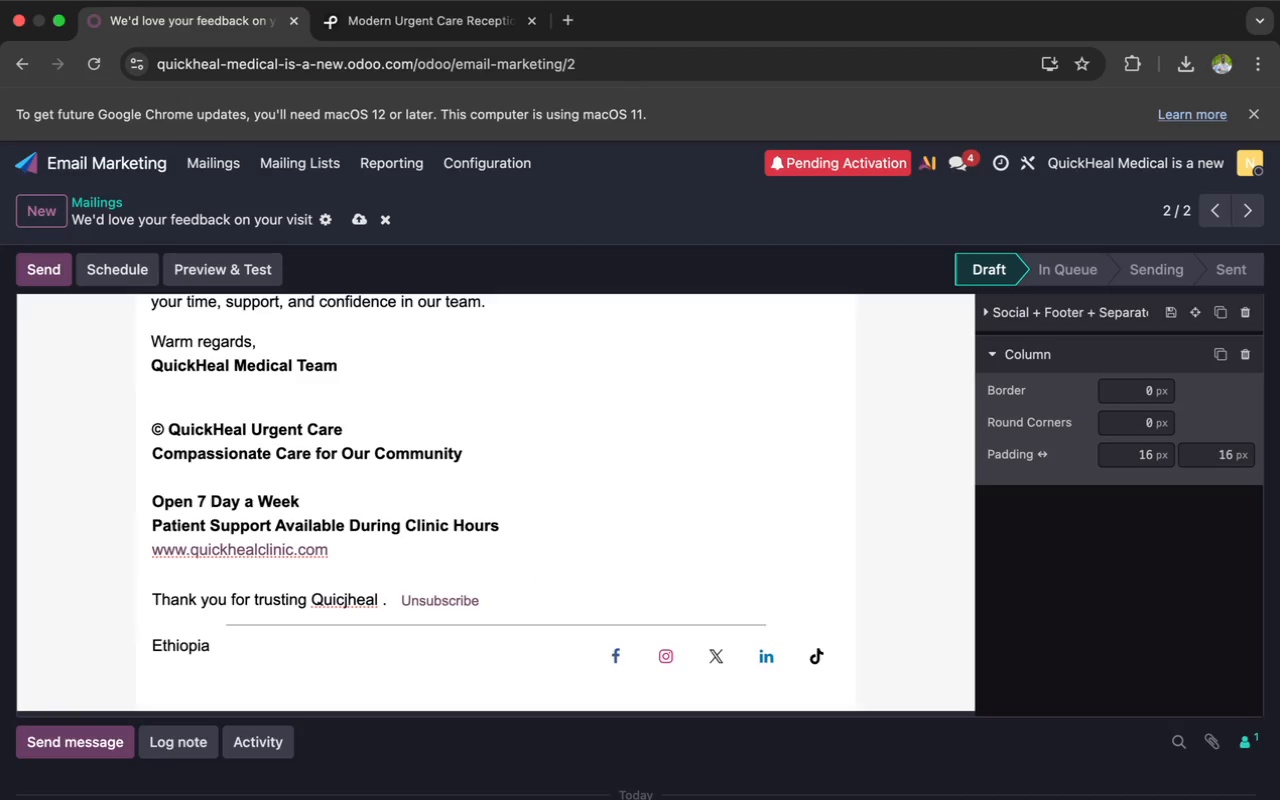 
key(ArrowRight)
 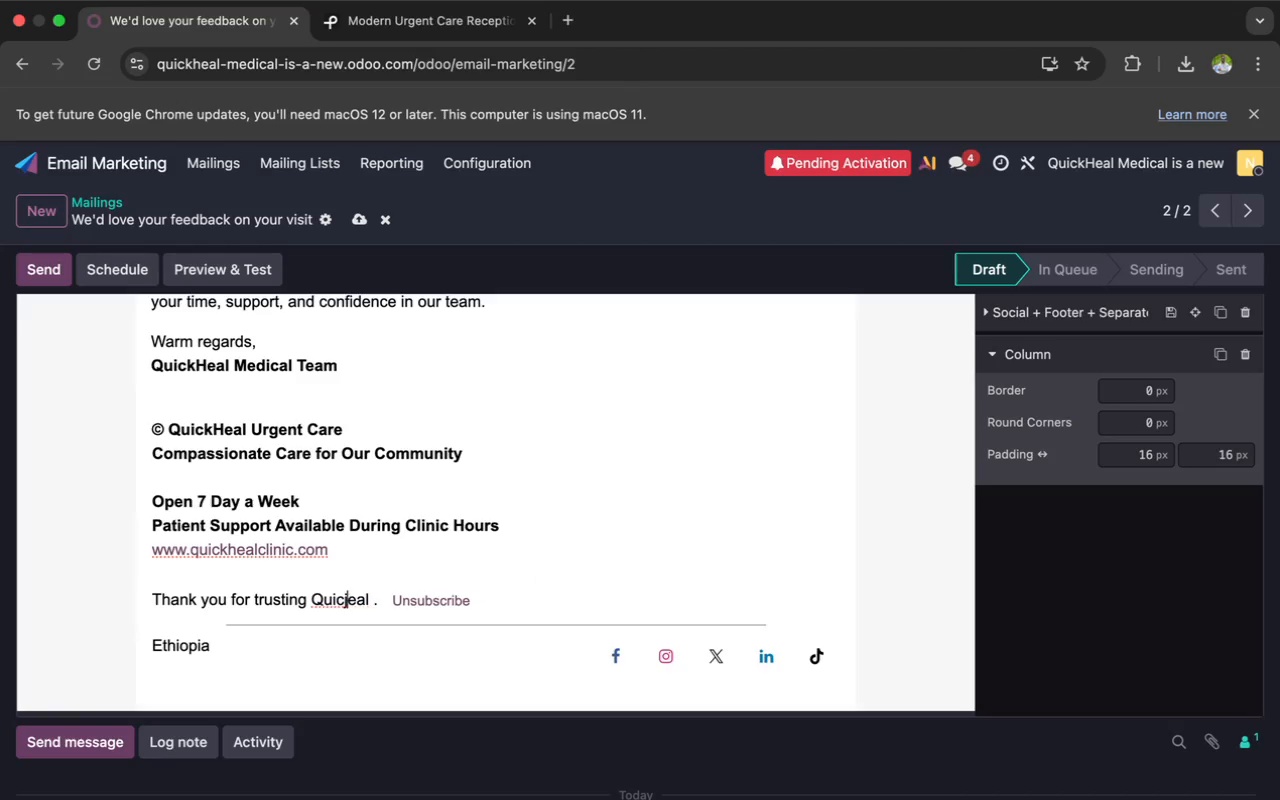 
key(Backspace)
key(Backspace)
type(kH)
 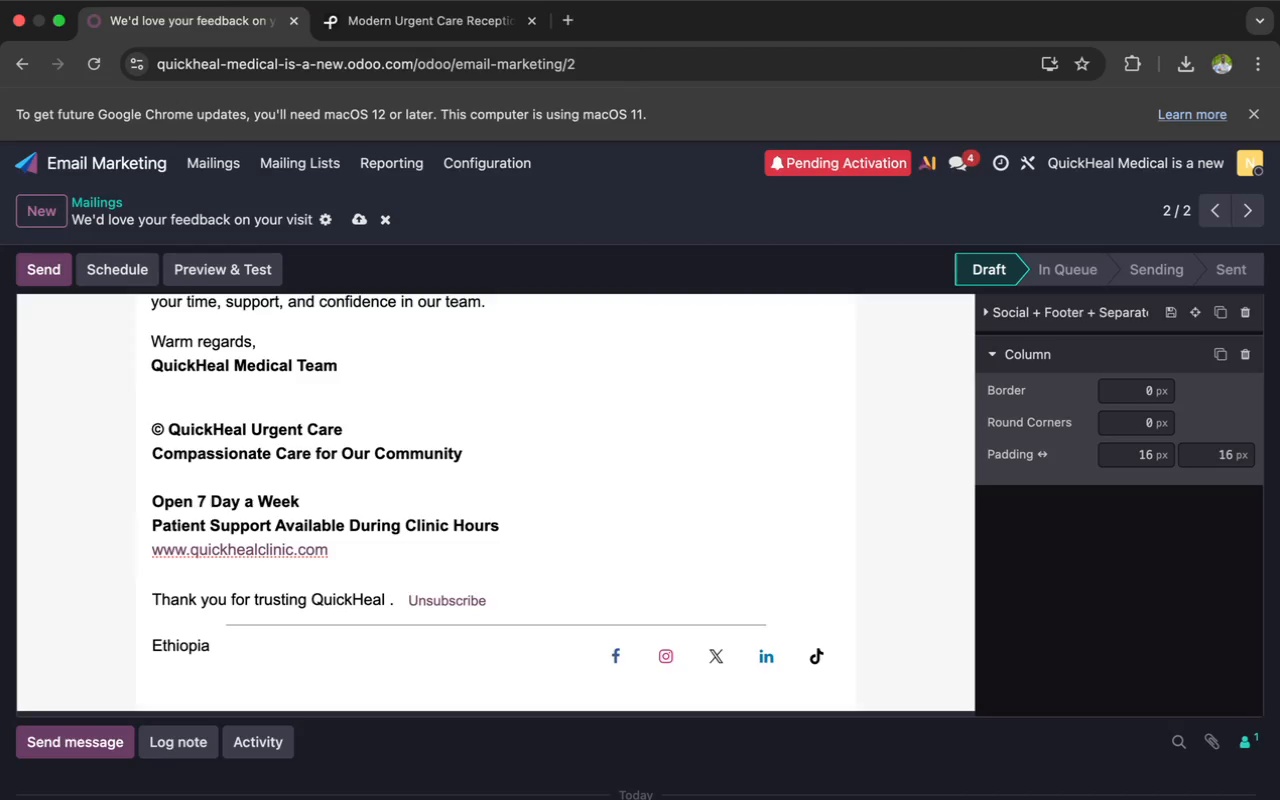 
key(ArrowRight)
 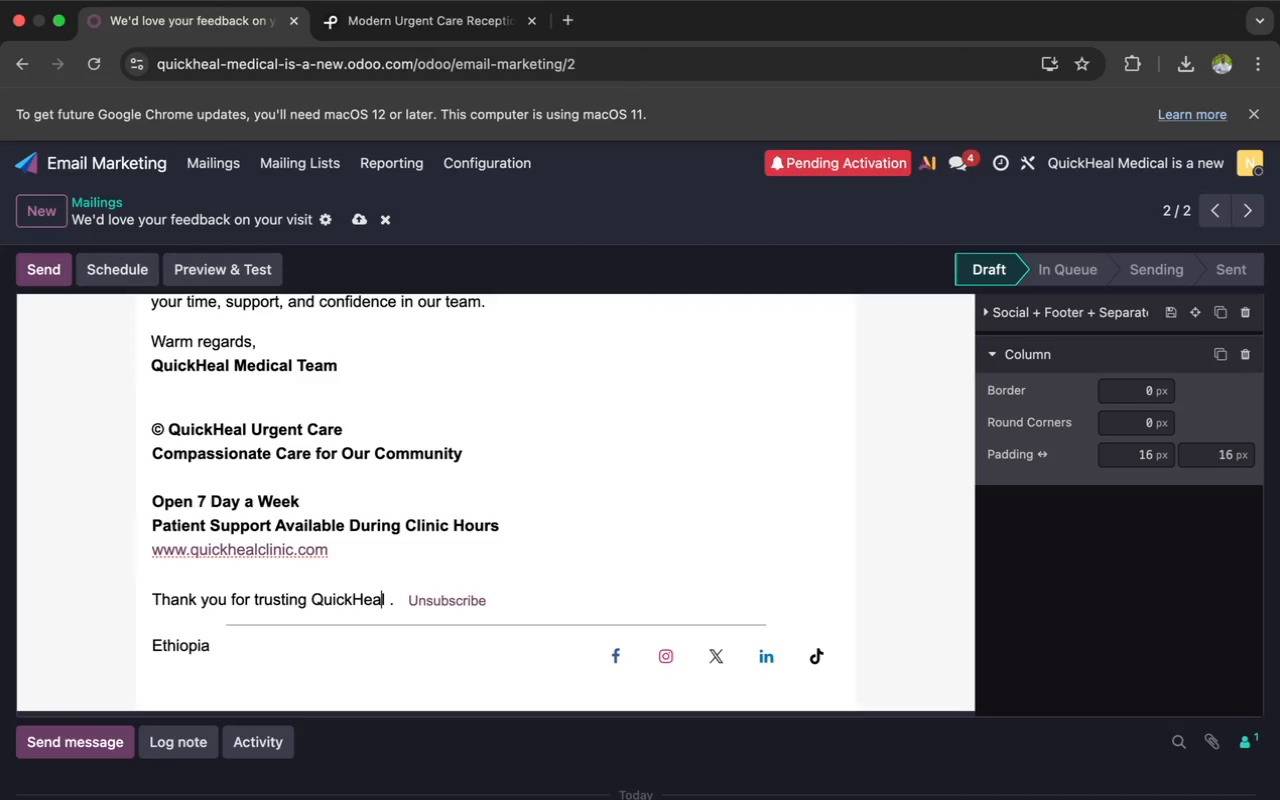 
key(ArrowRight)
 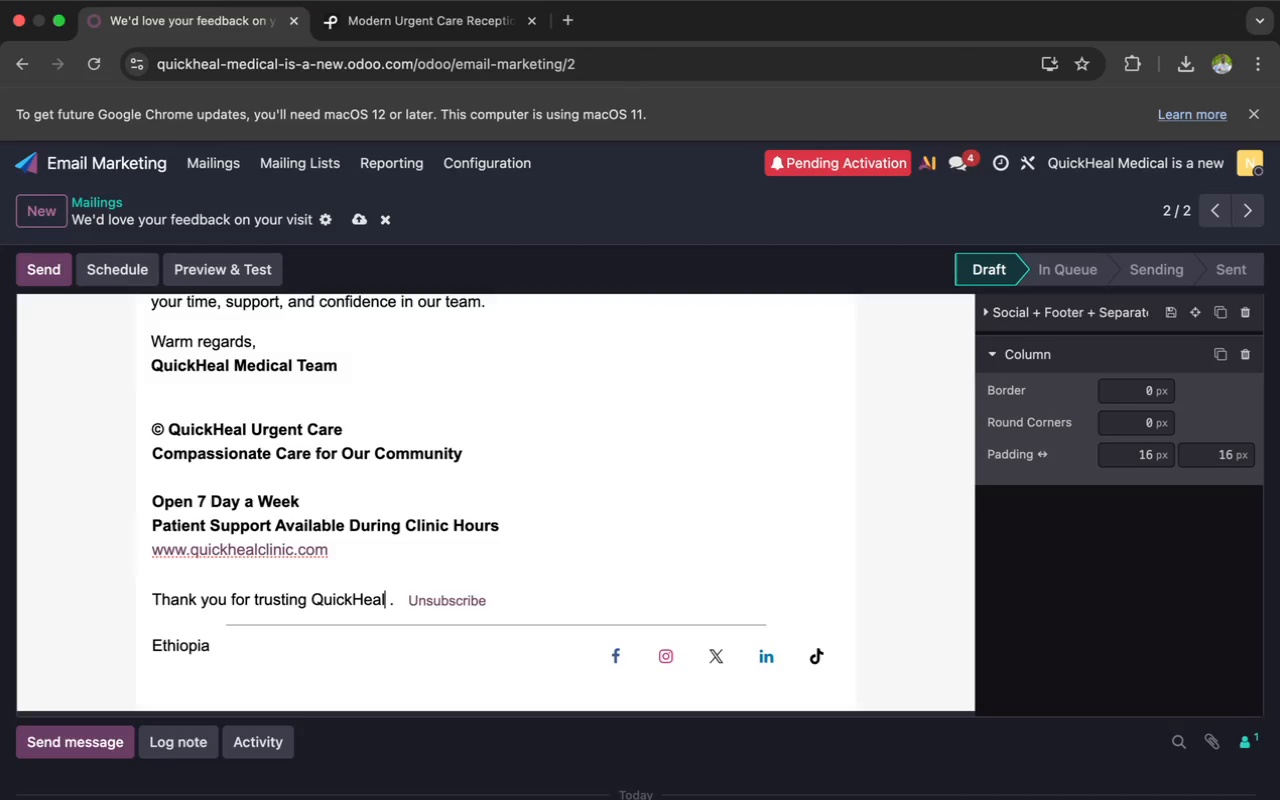 
key(ArrowRight)
 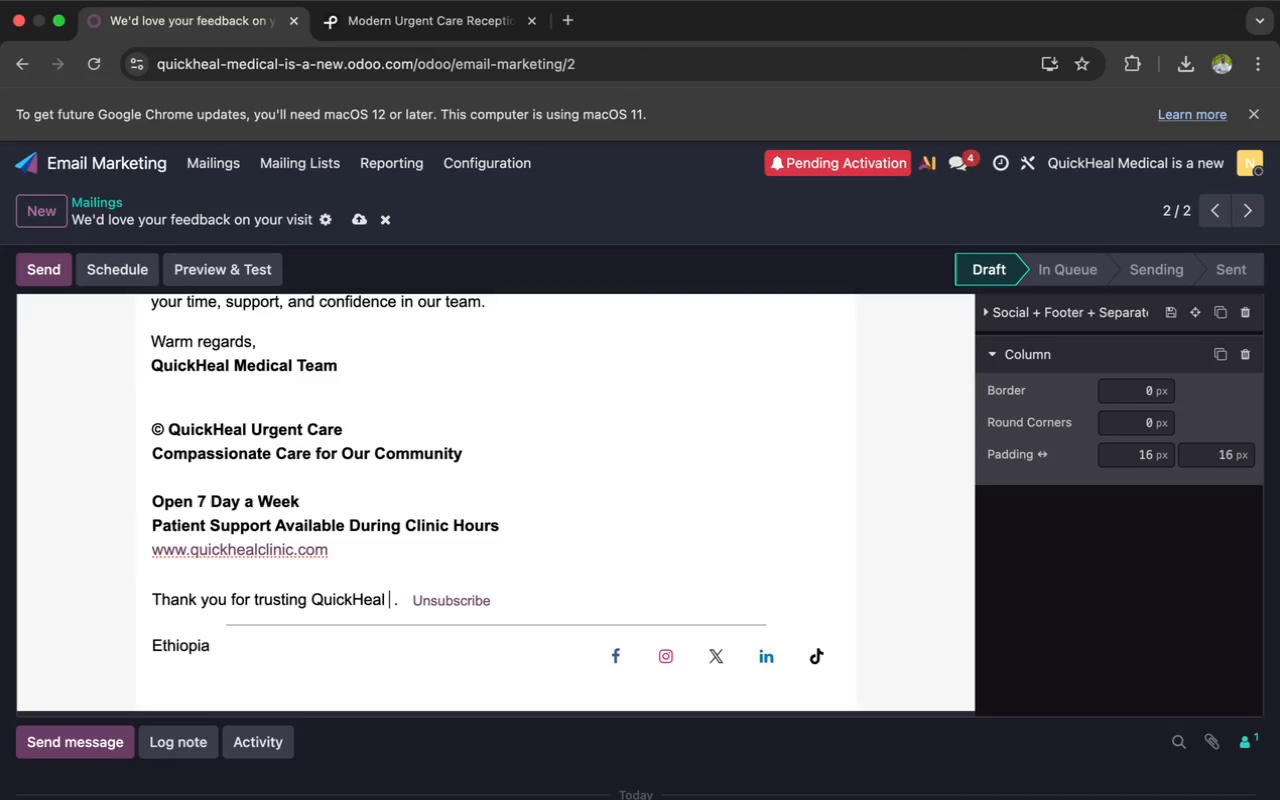 
type( Cae)
key(Backspace)
type(re with your healthcare need.)
 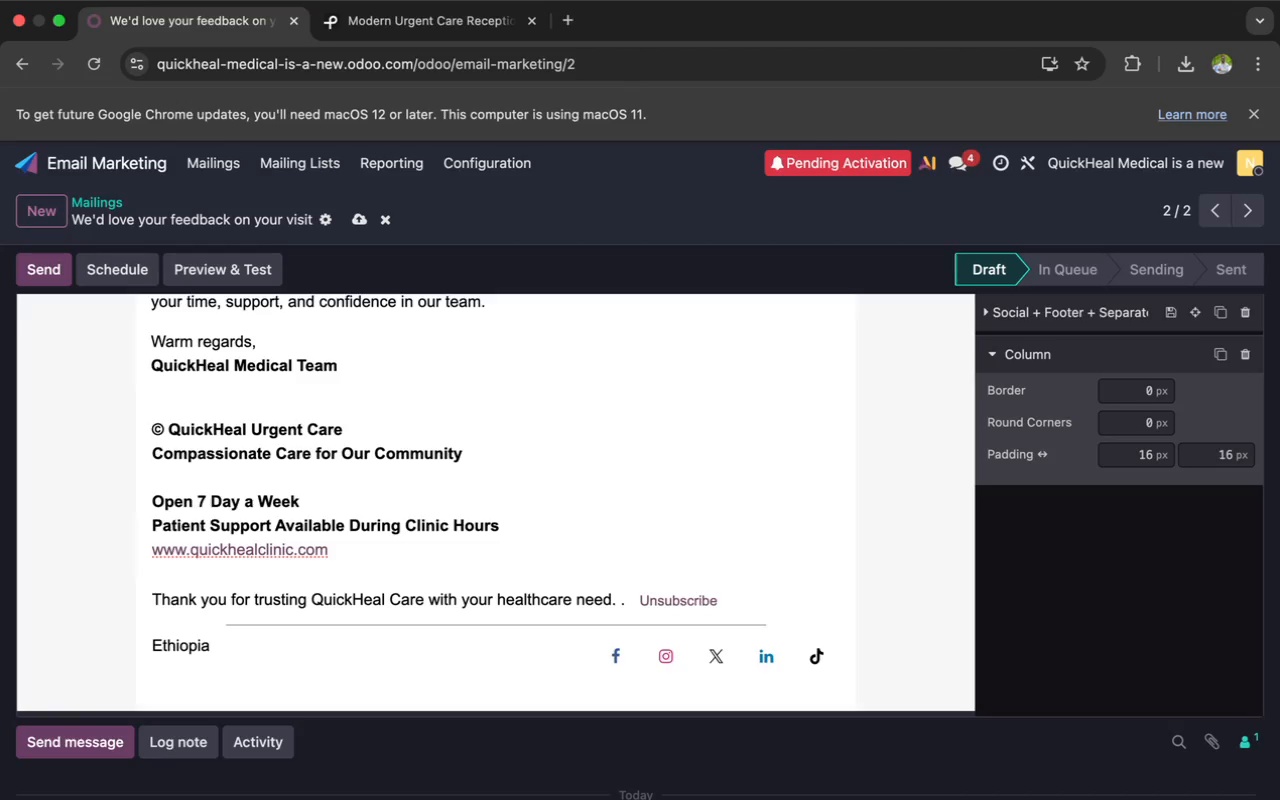 
key(ArrowRight)
 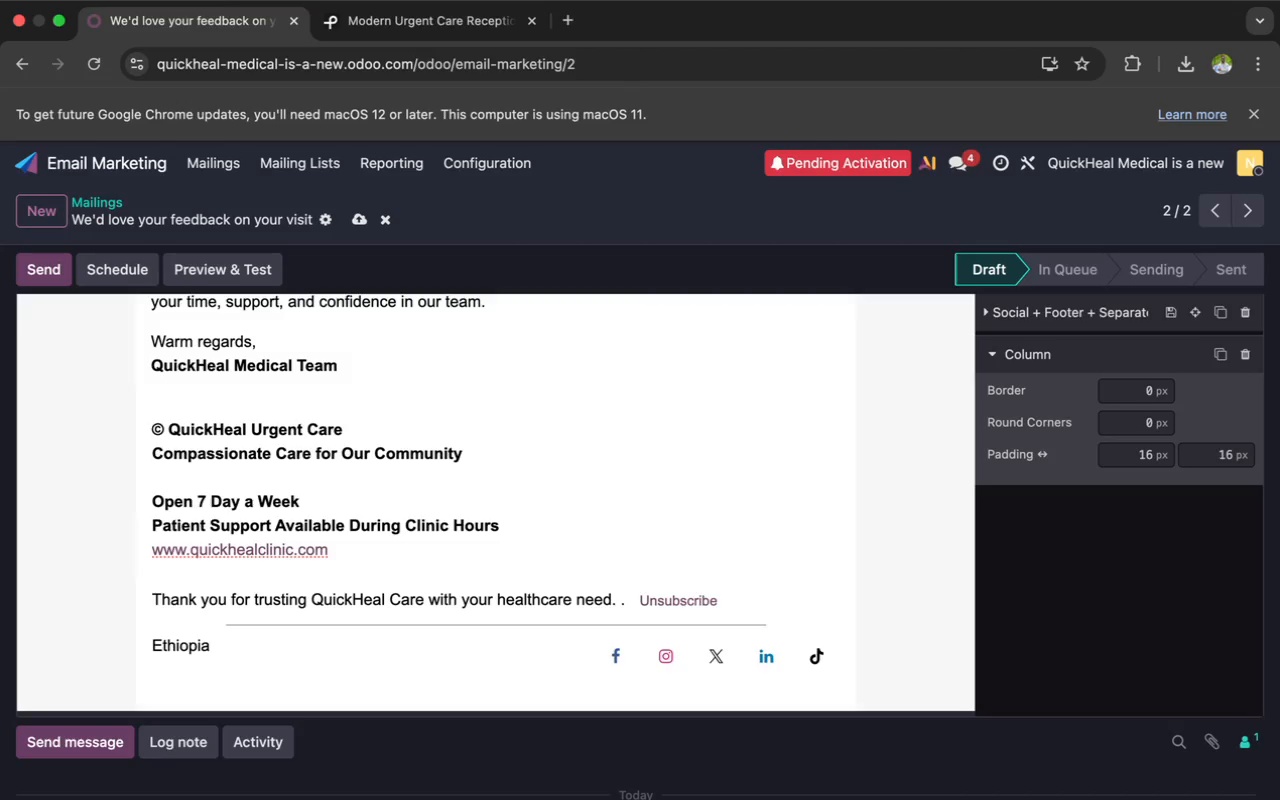 
type(We are honored )
 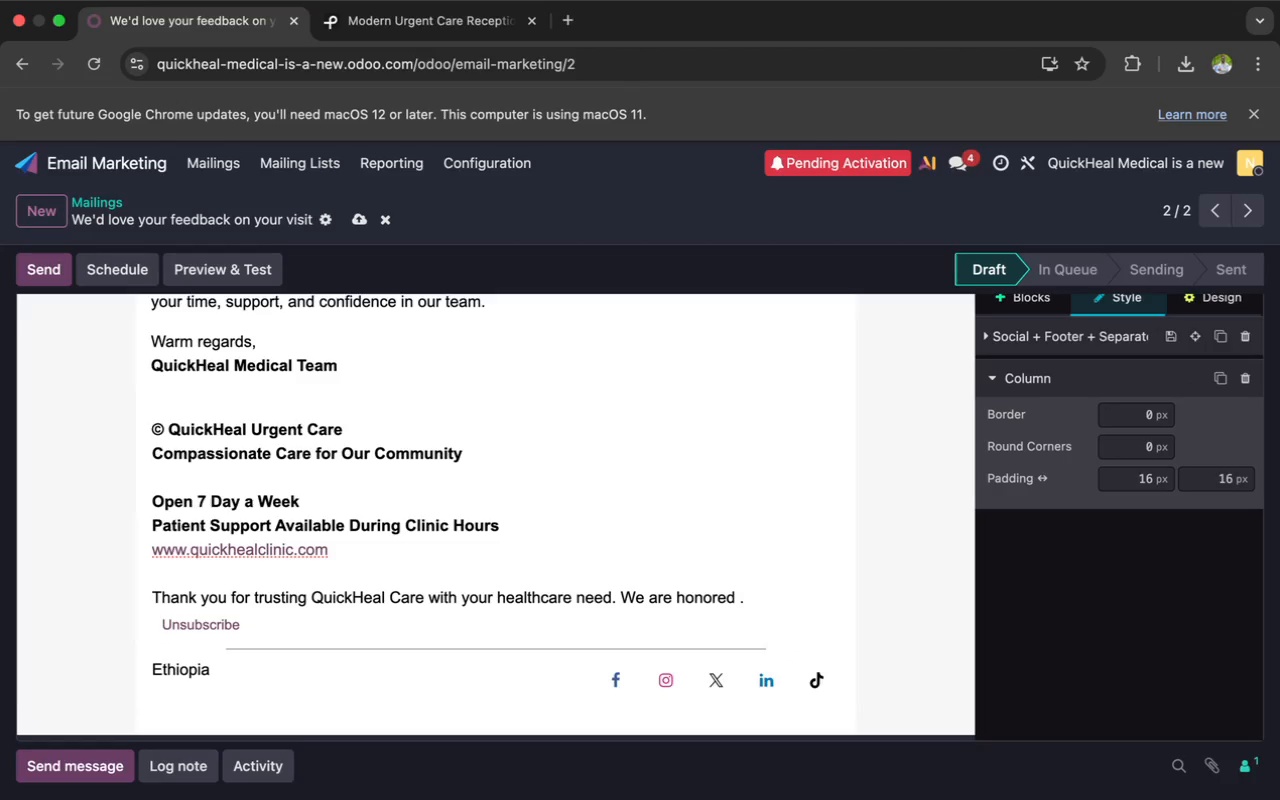 
type(to)
 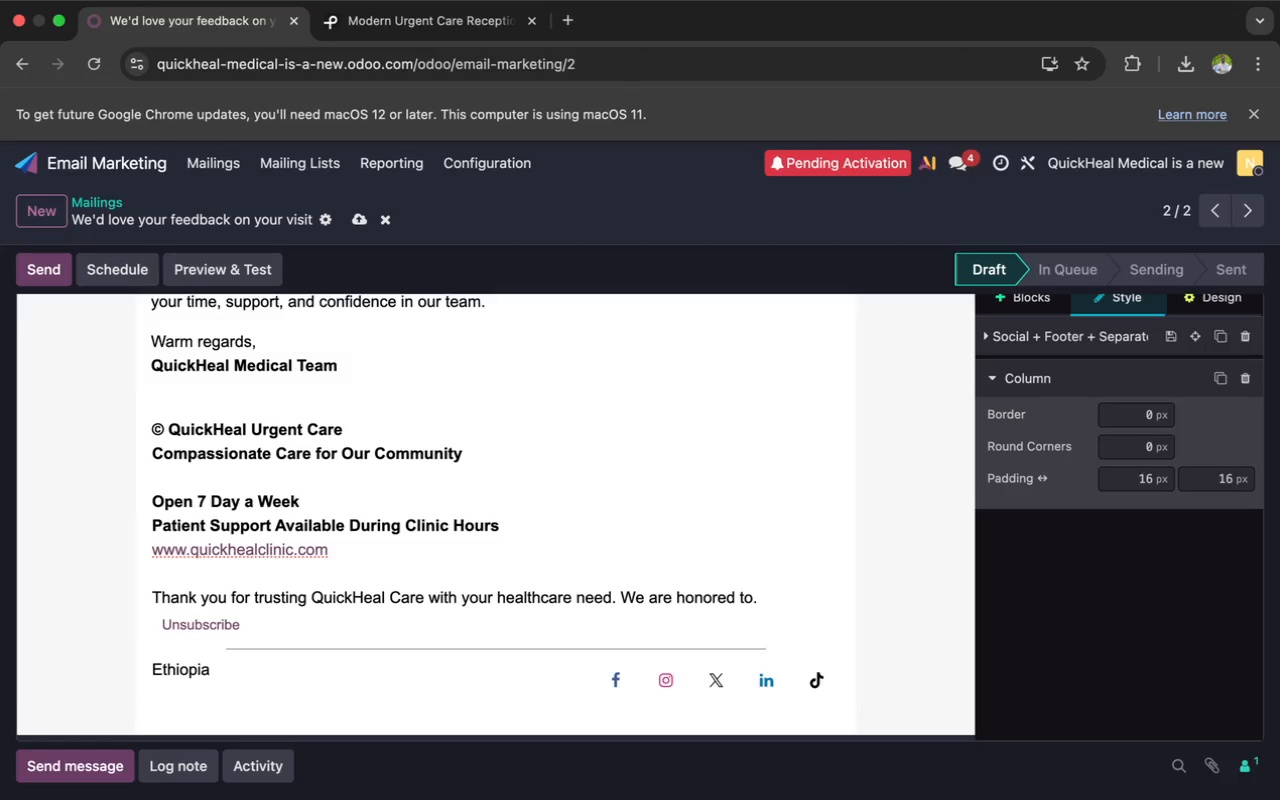 
wait(9.72)
 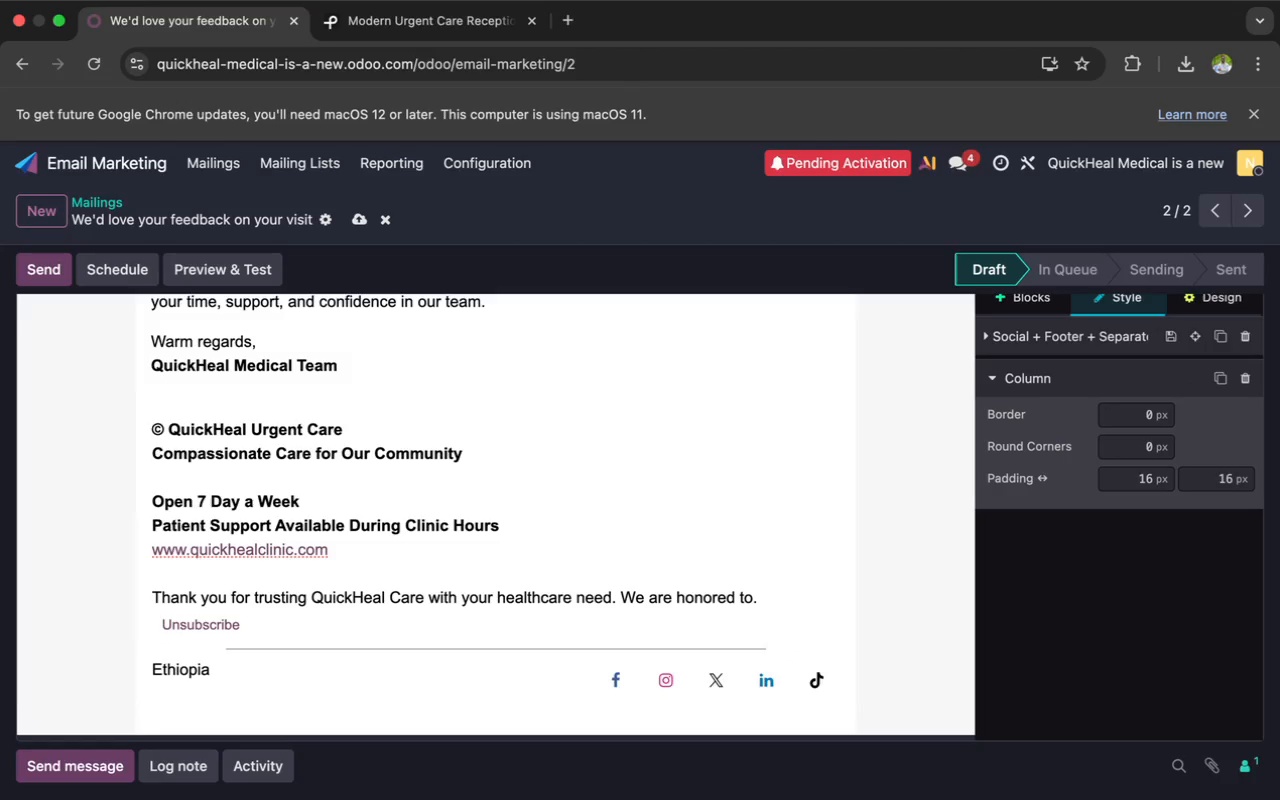 
type( save our local community with compassionate and )
 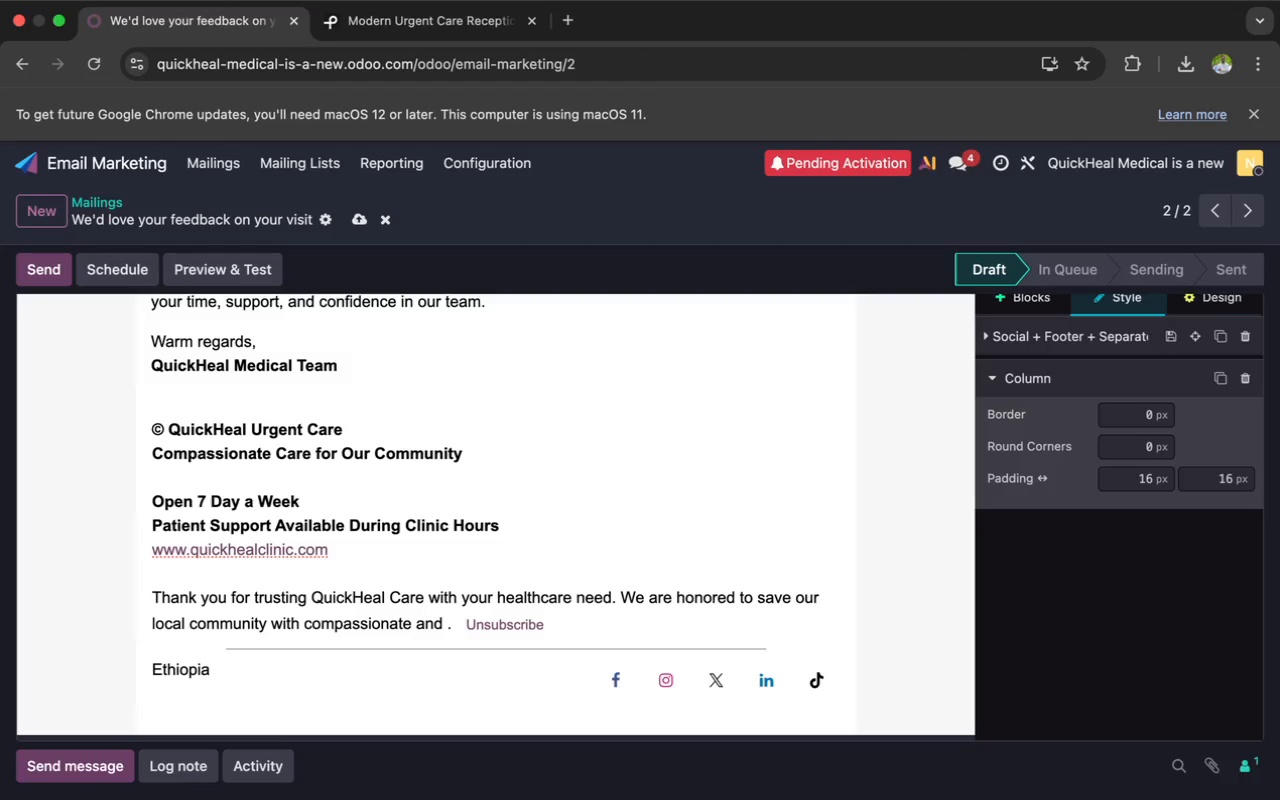 
wait(6.31)
 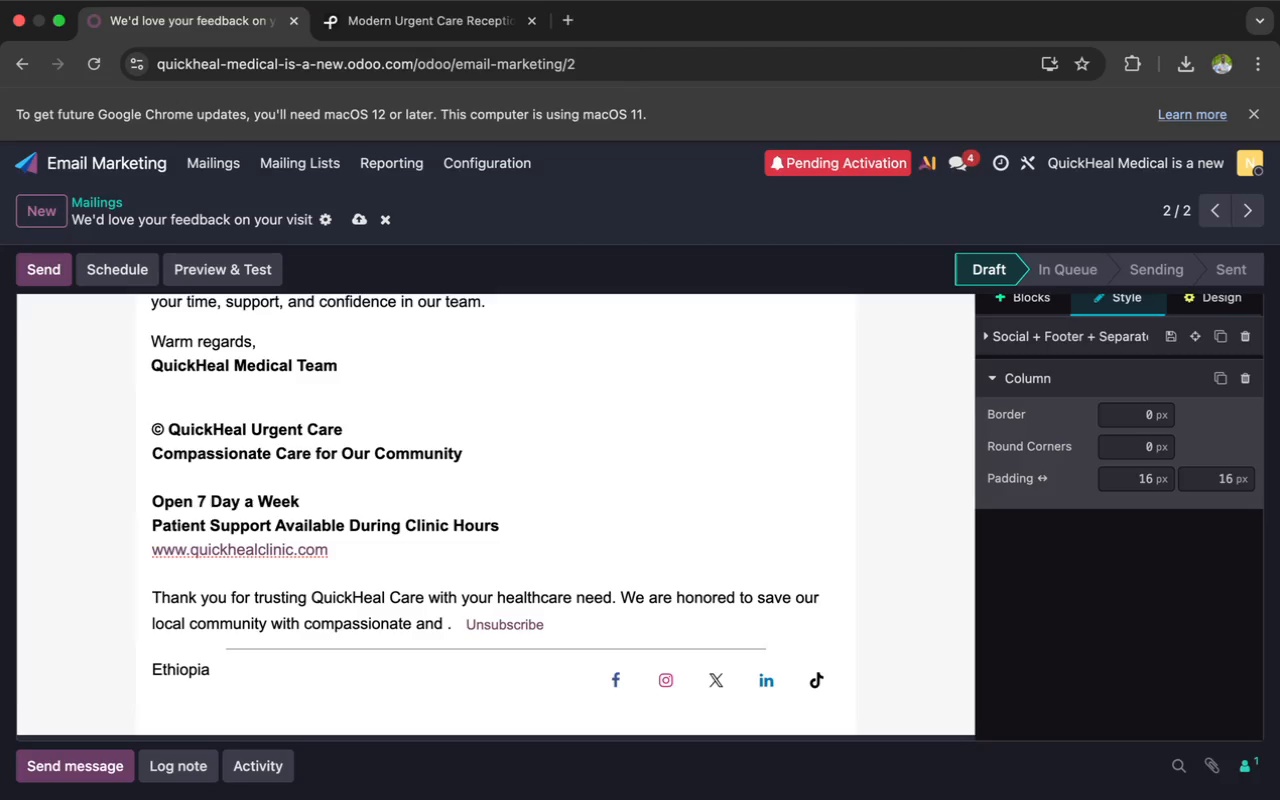 
type(profe)
 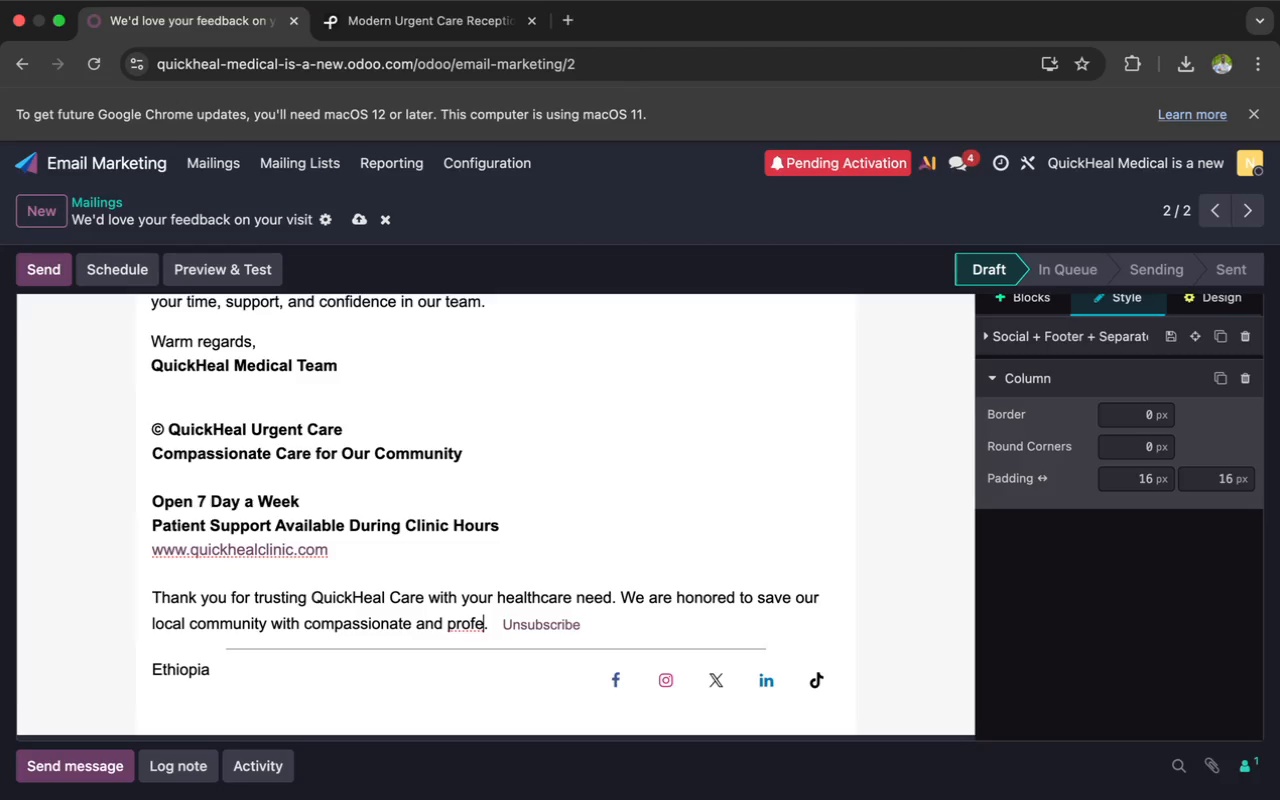 
wait(5.42)
 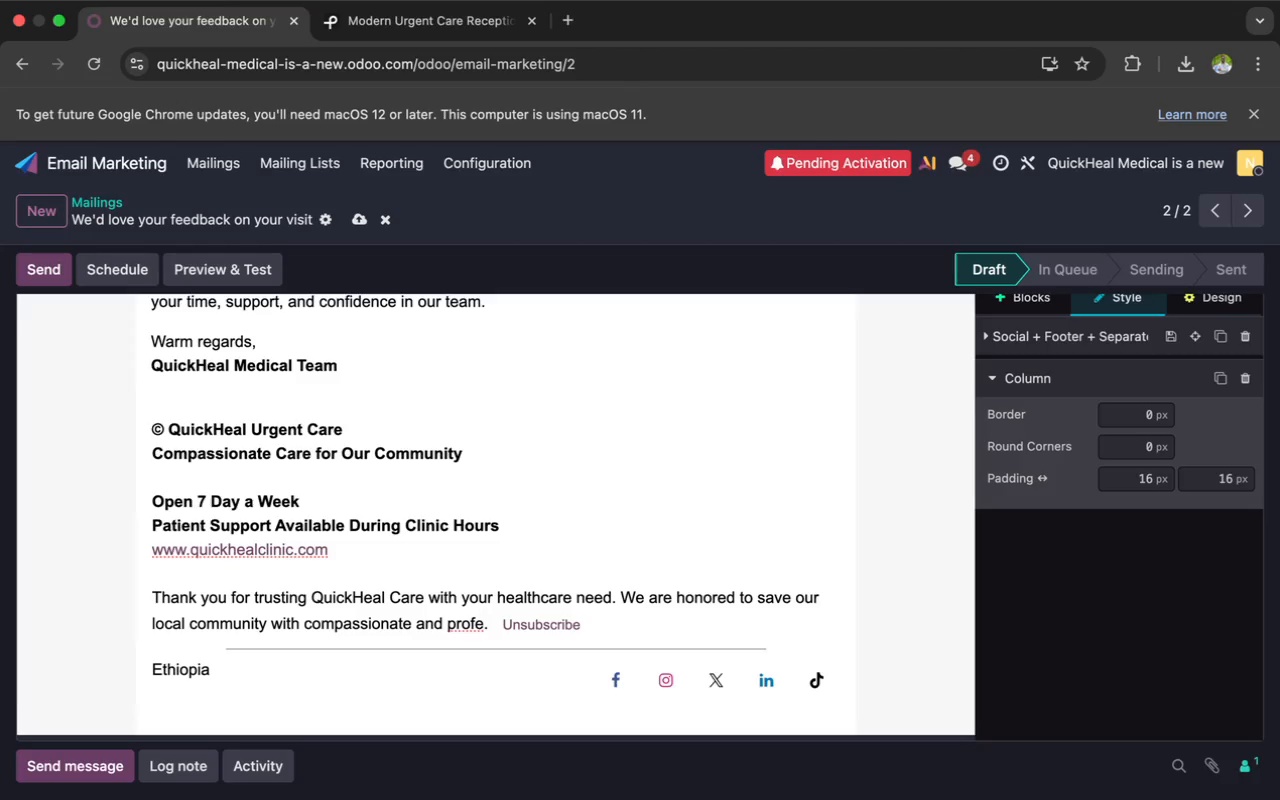 
type(ssional medical care)
 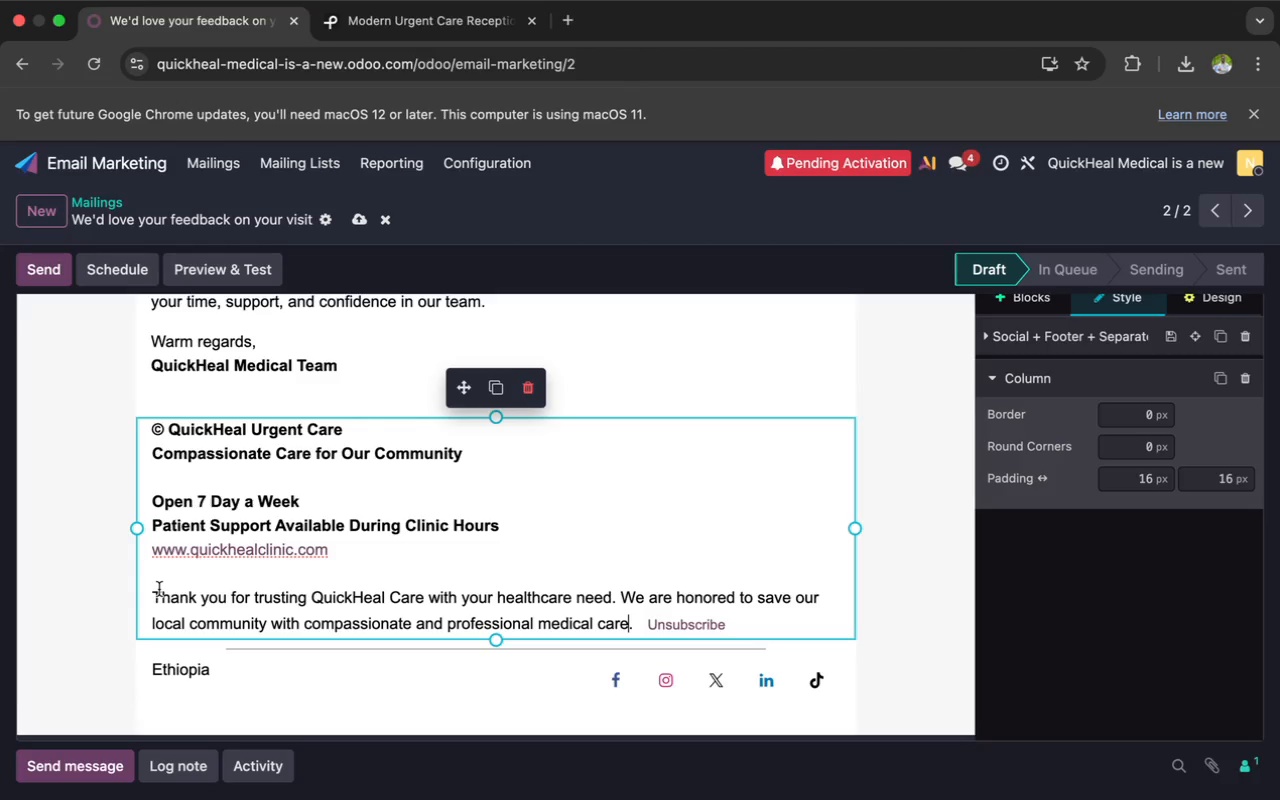 
wait(8.03)
 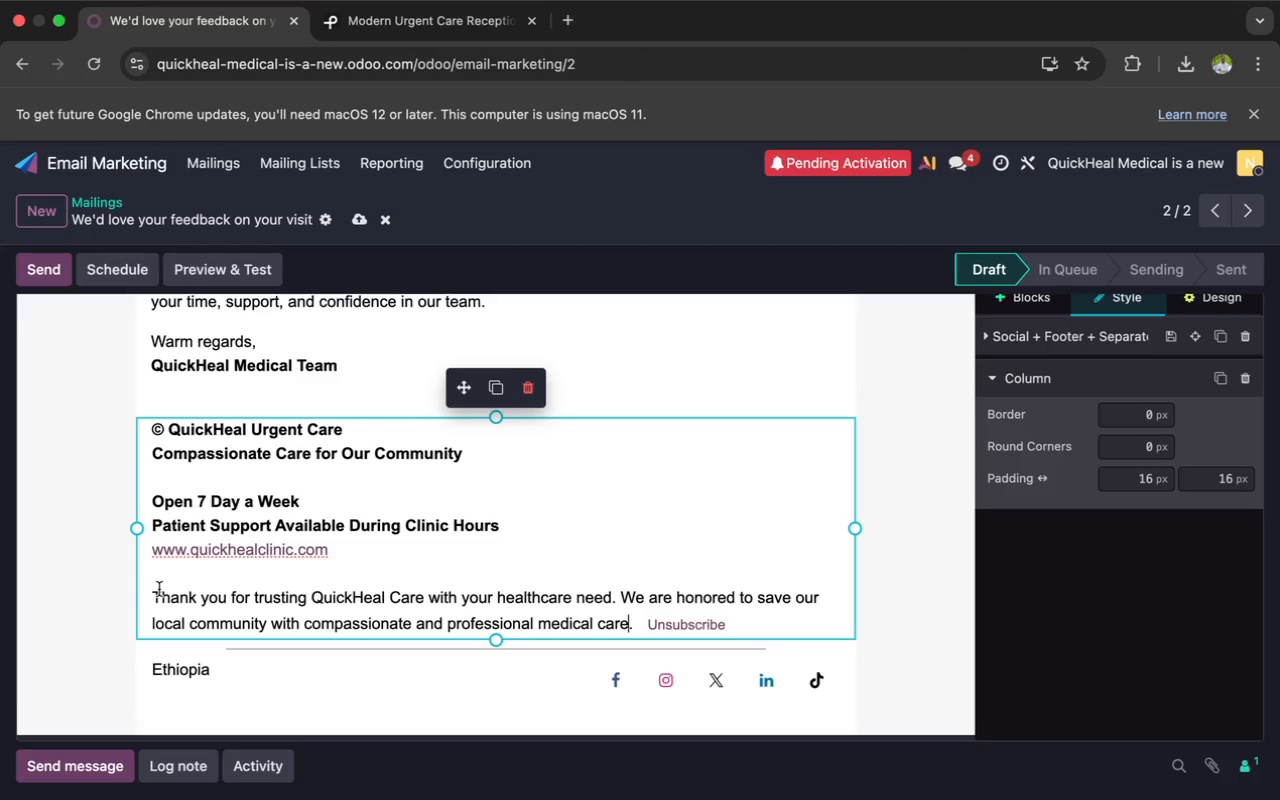 
scroll: coordinate [211, 673], scroll_direction: up, amount: 73.0
 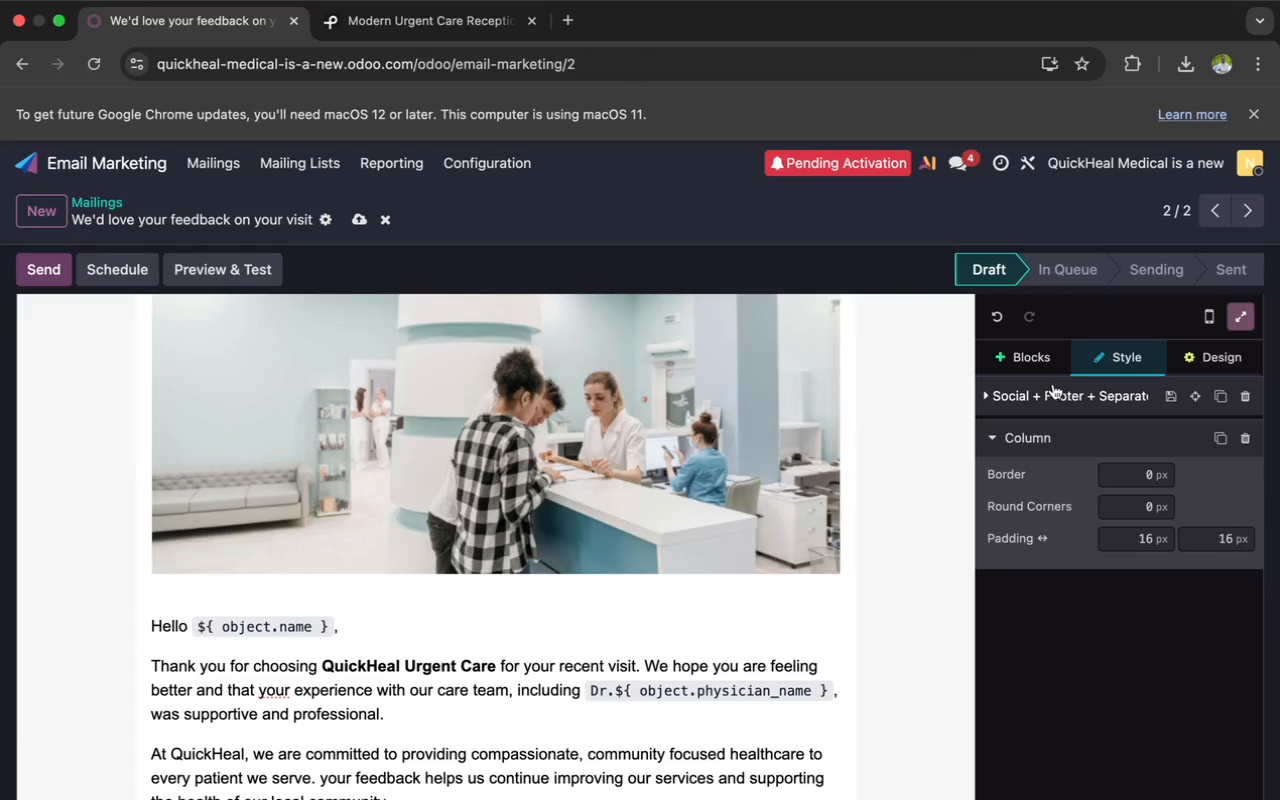 
left_click([1035, 366])
 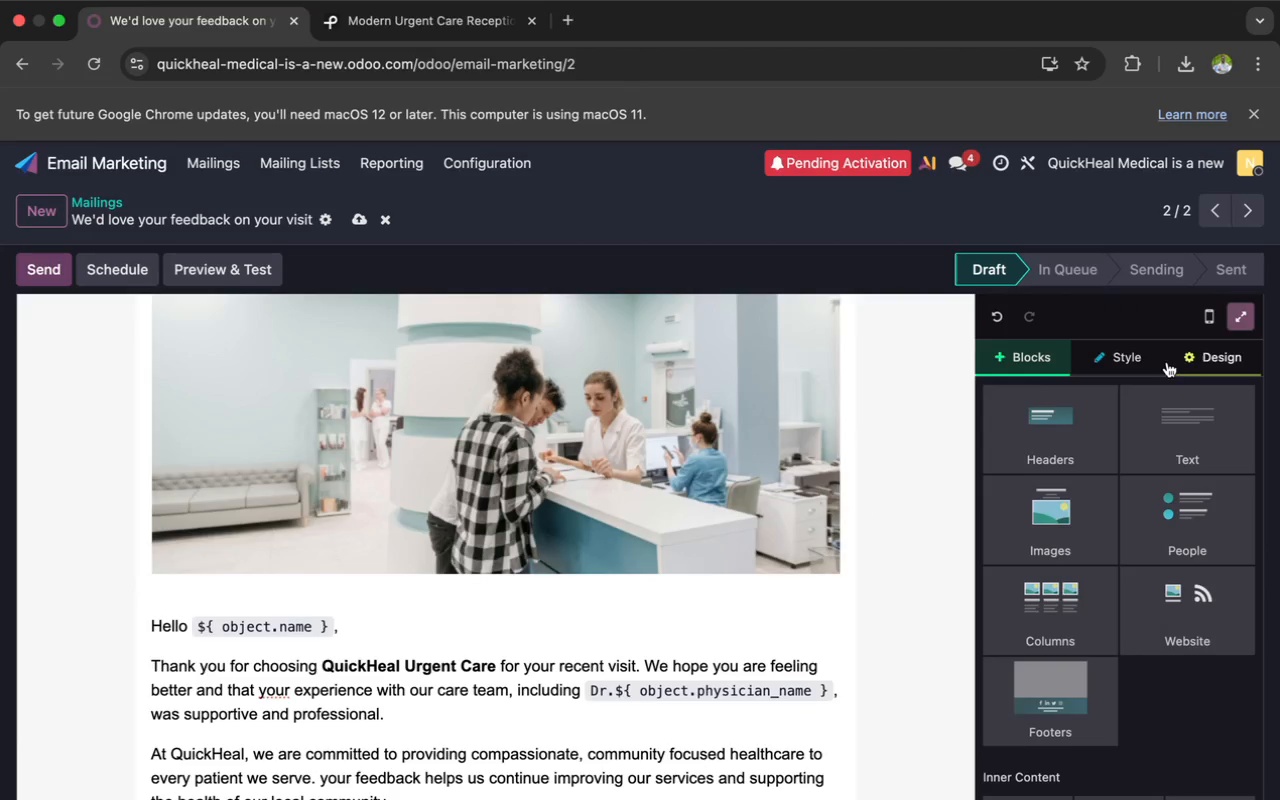 
left_click([1194, 358])
 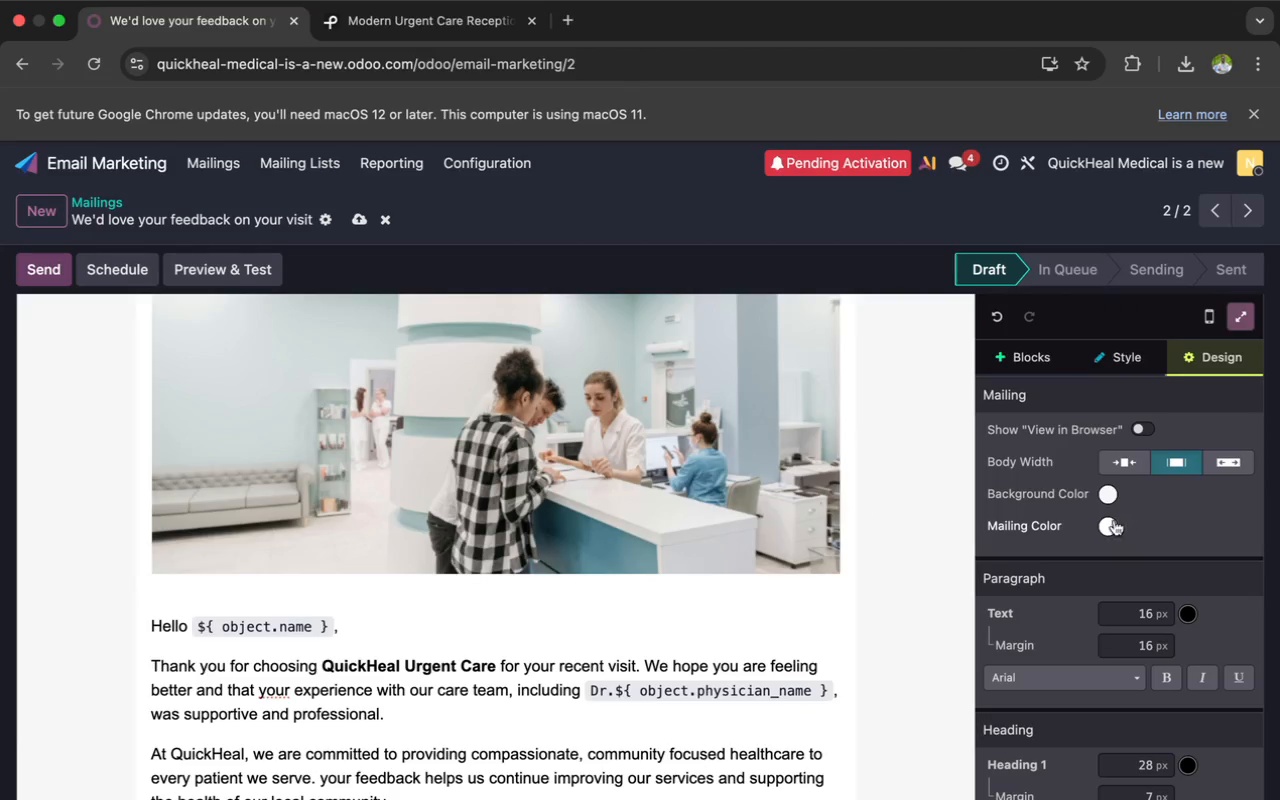 
left_click([1109, 521])
 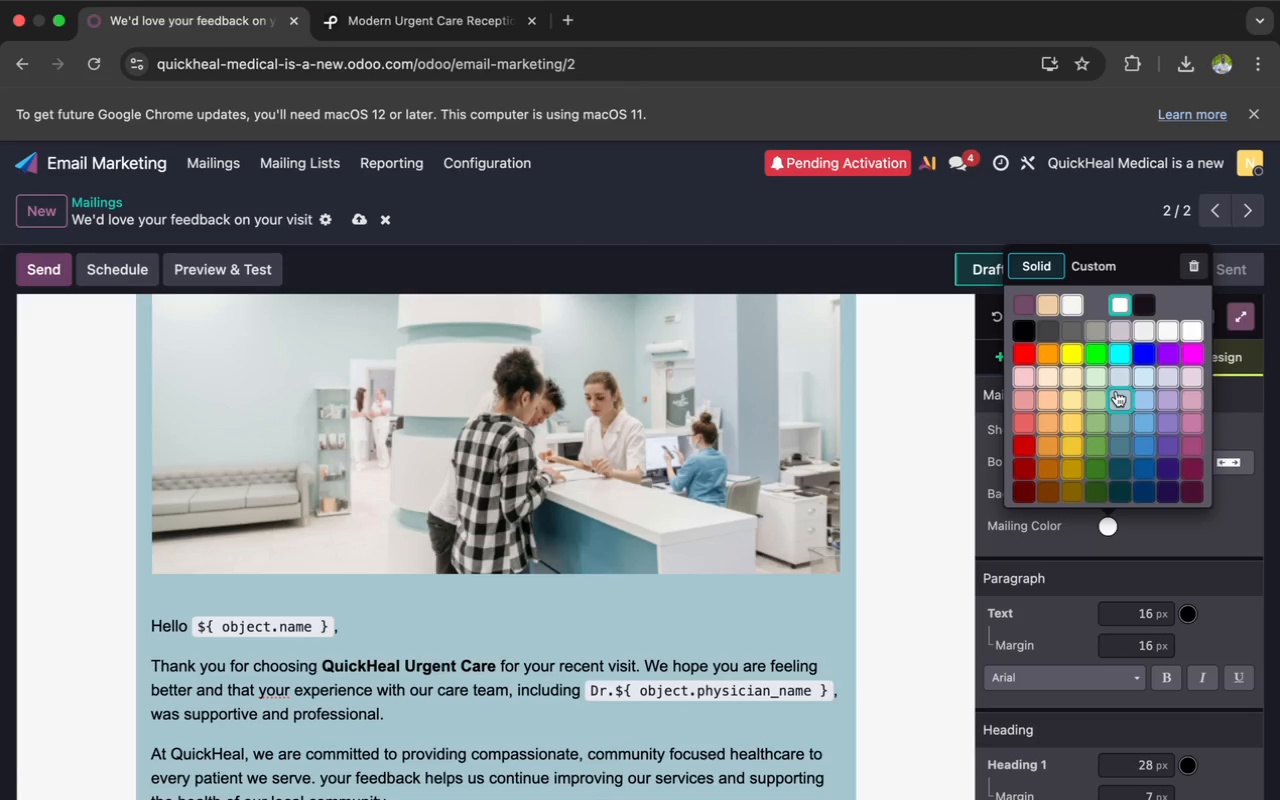 
wait(7.57)
 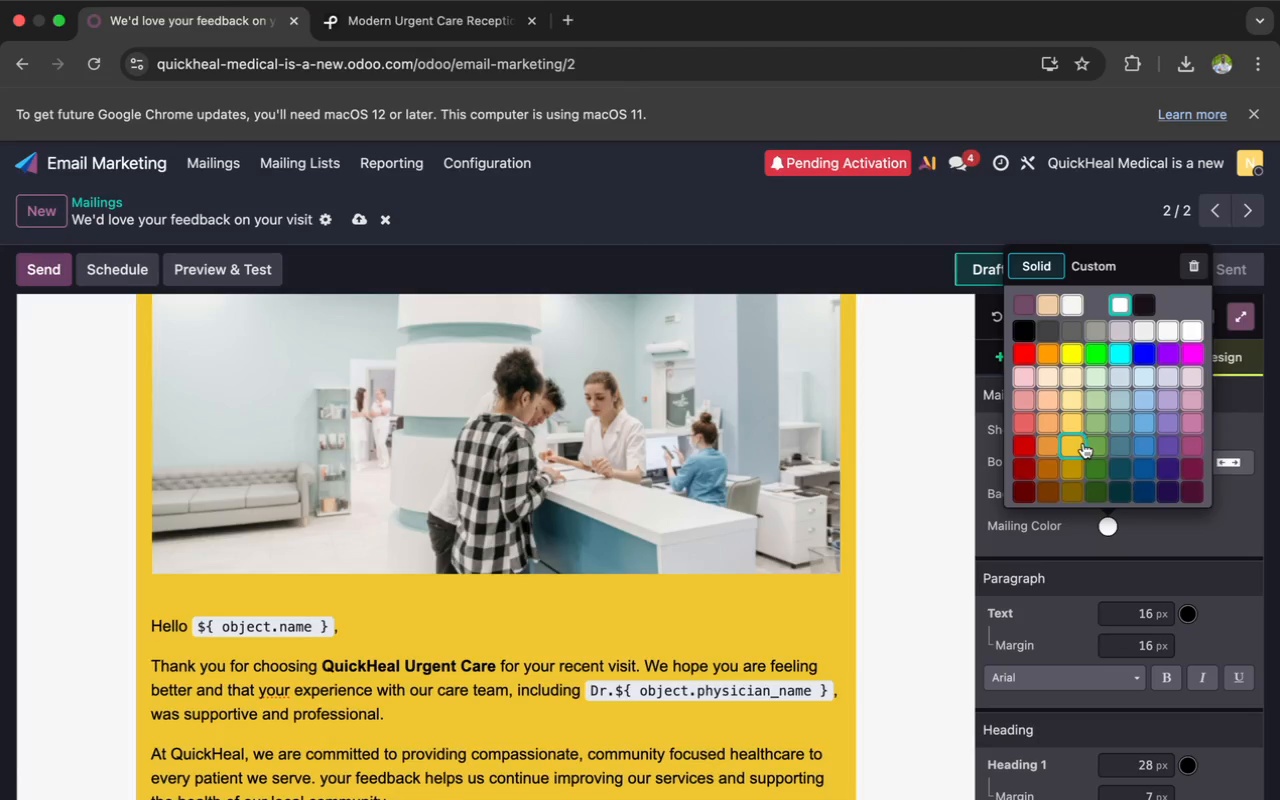 
left_click([1115, 395])
 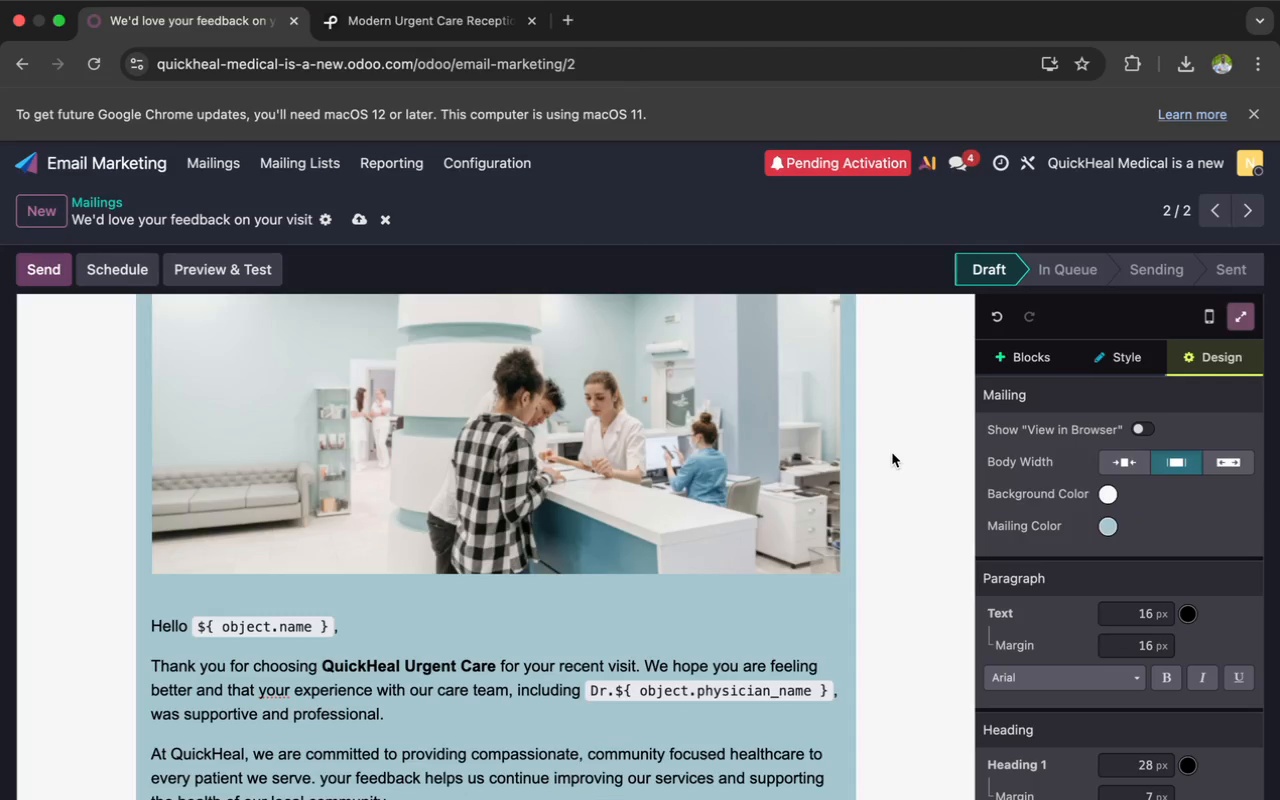 
scroll: coordinate [892, 453], scroll_direction: down, amount: 95.0
 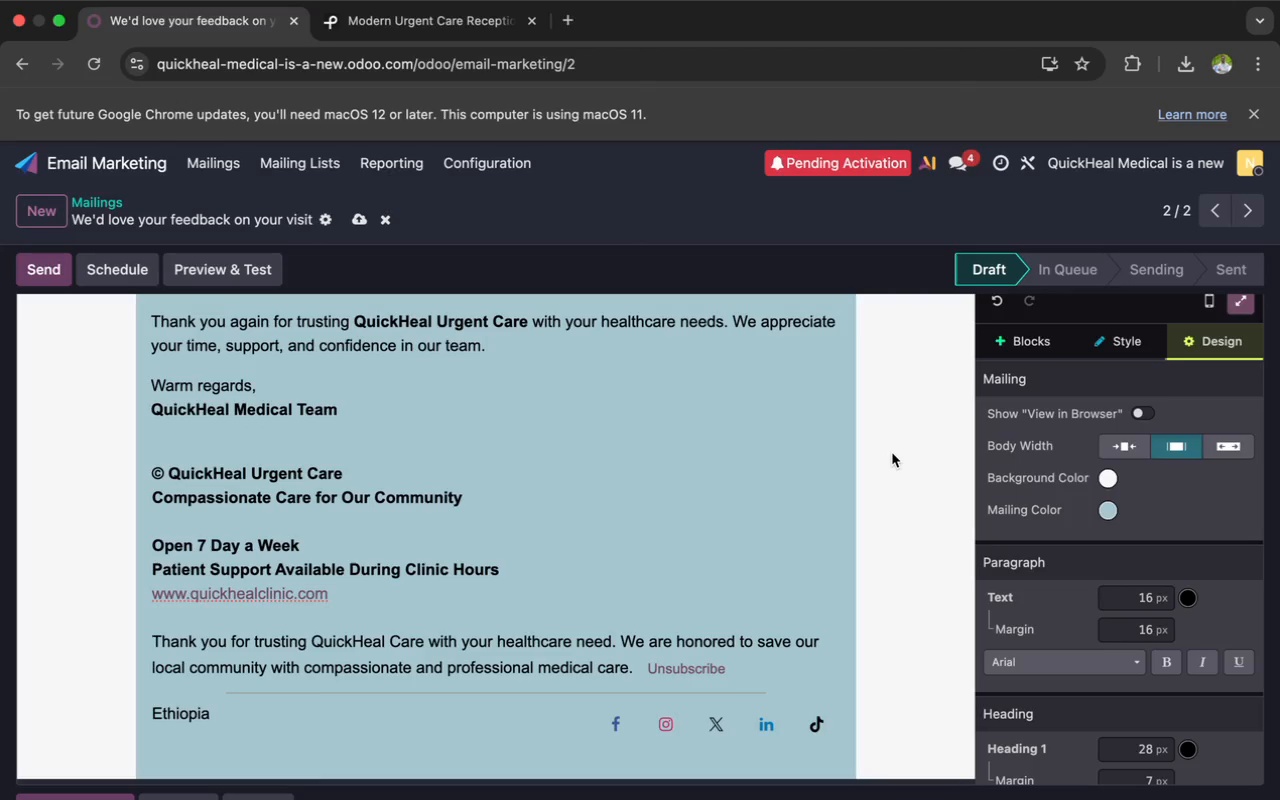 
wait(16.85)
 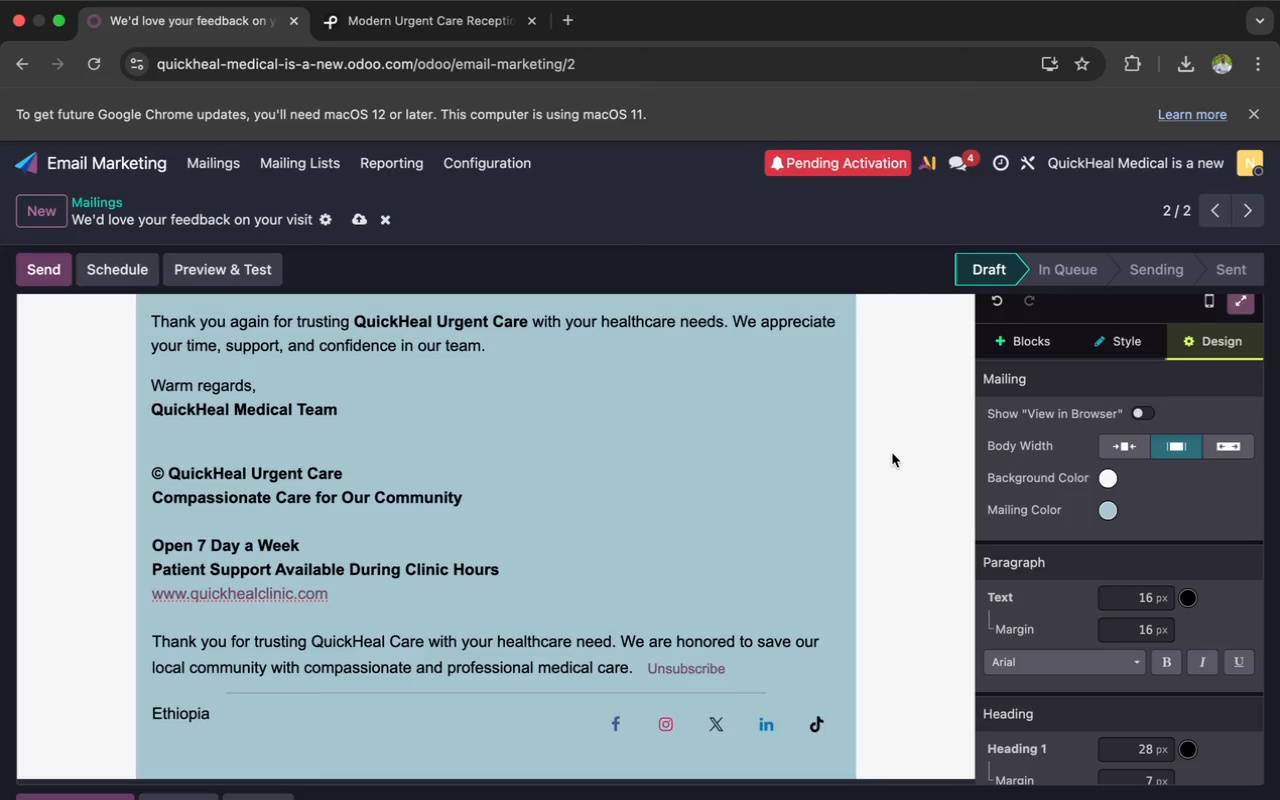 
left_click([220, 170])
 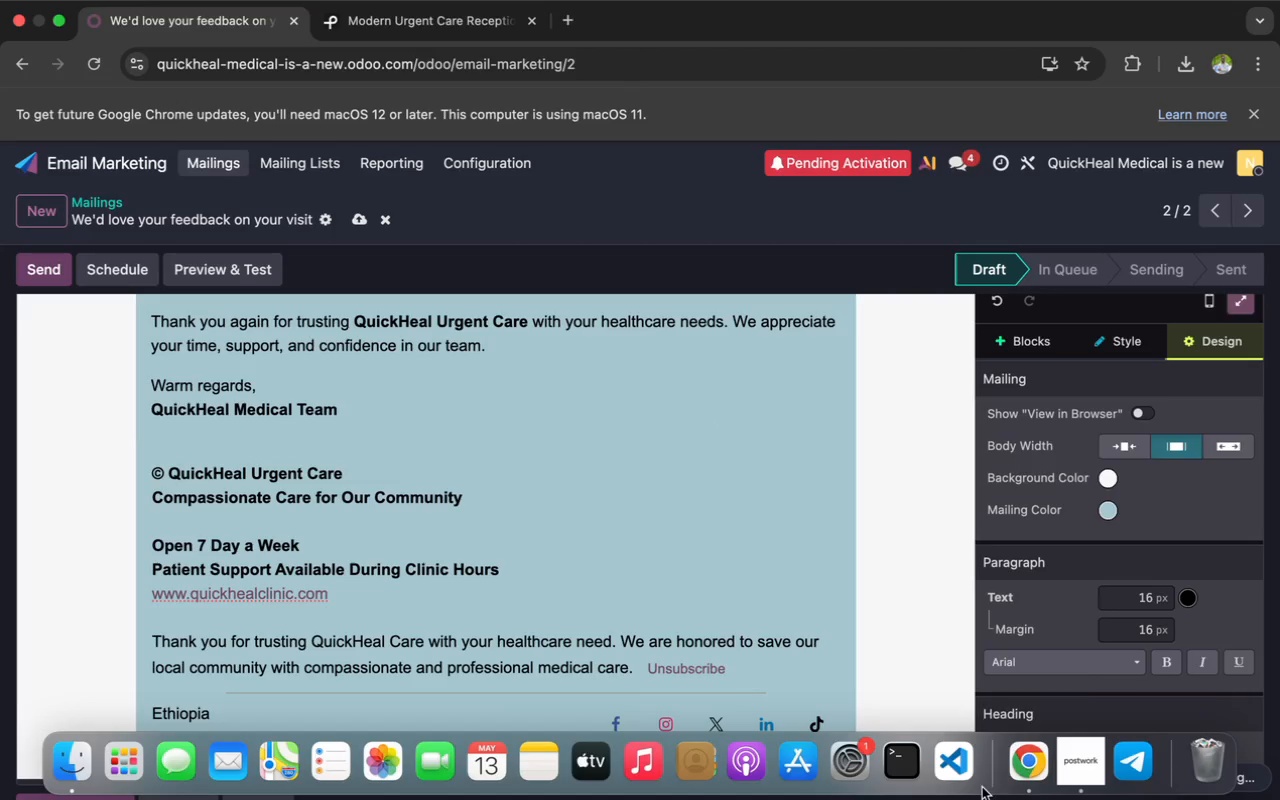 
left_click([1065, 769])